 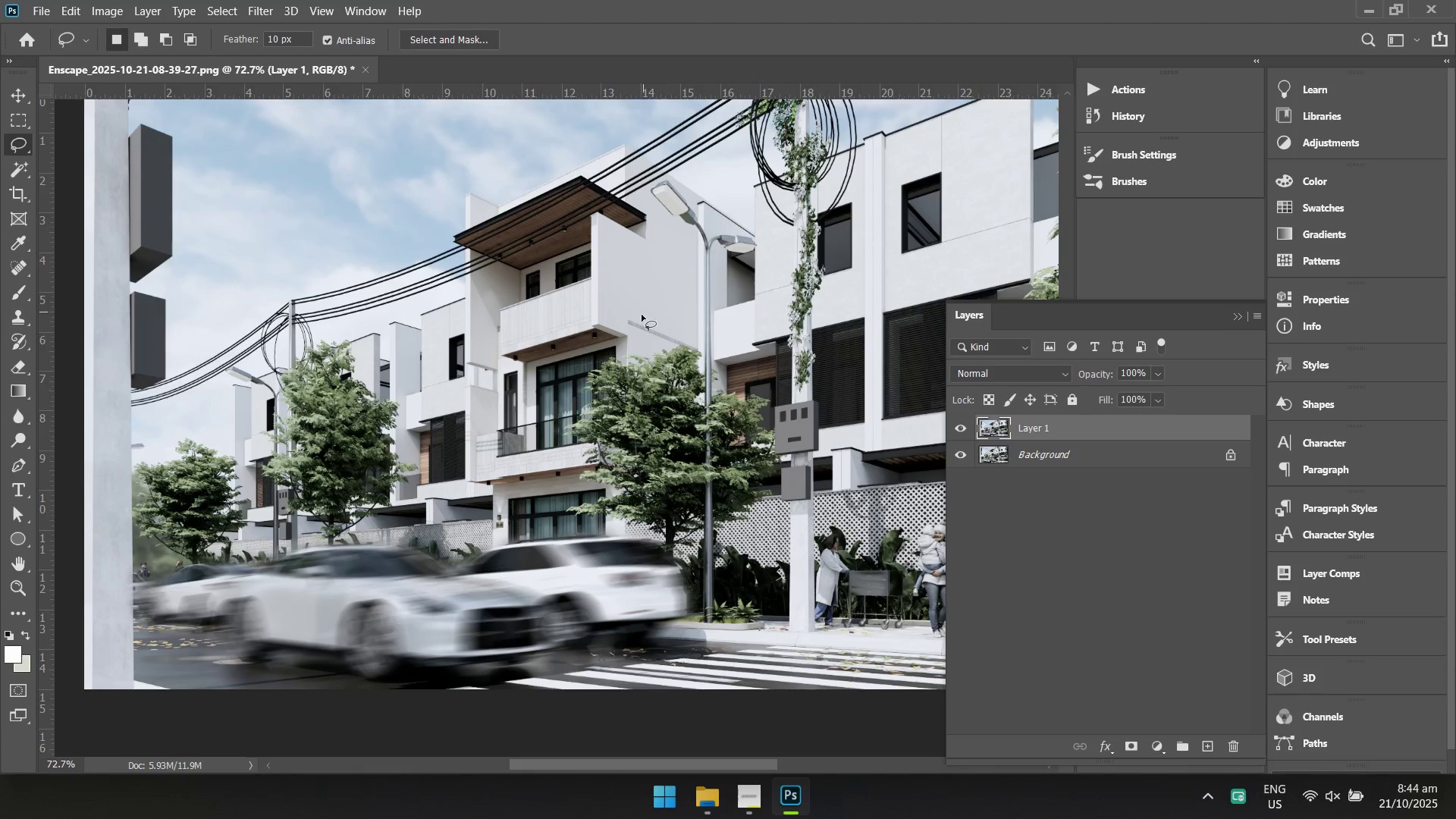 
key(Control+S)
 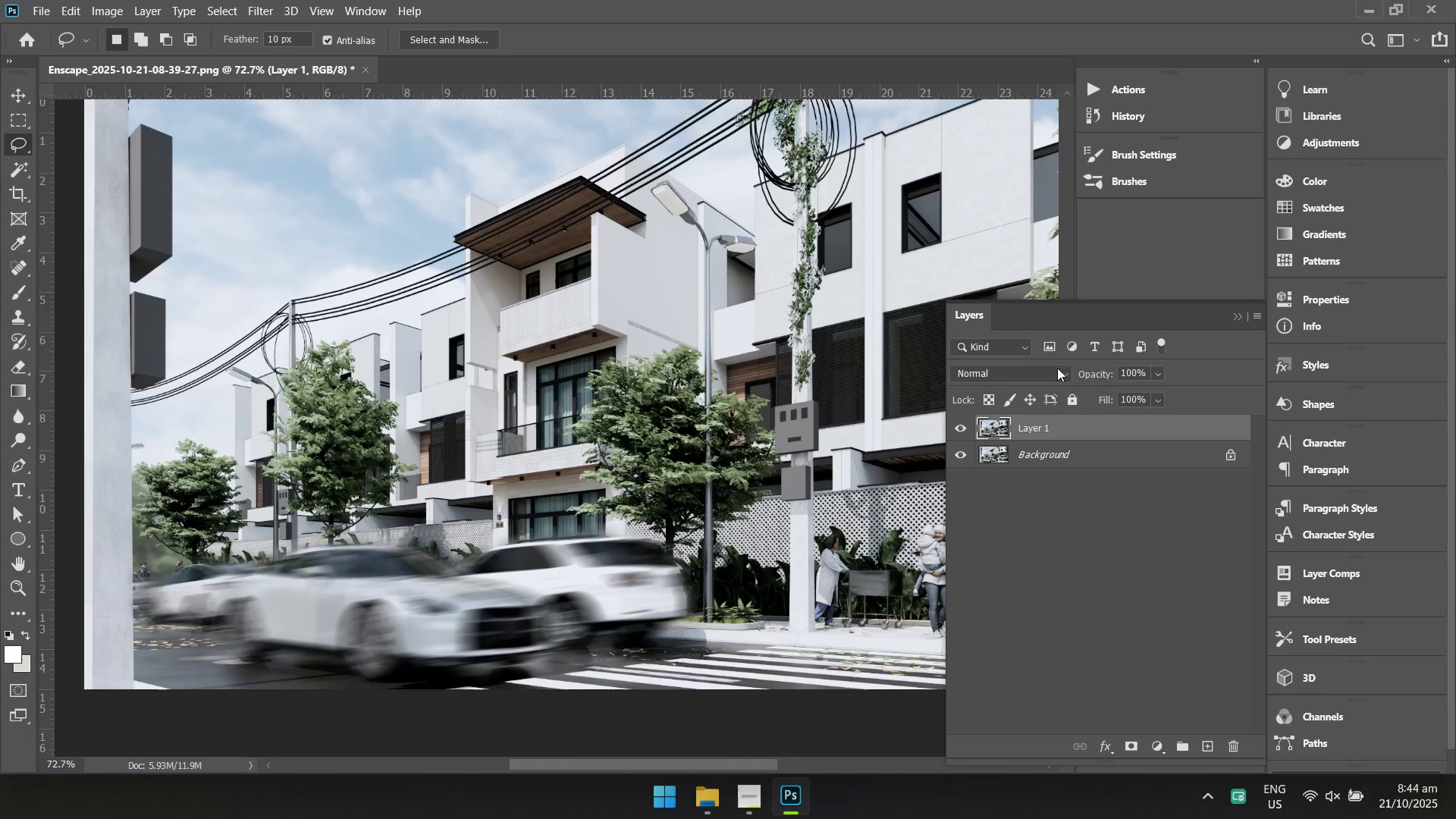 
hold_key(key=ShiftLeft, duration=0.47)
left_click([1040, 452])
 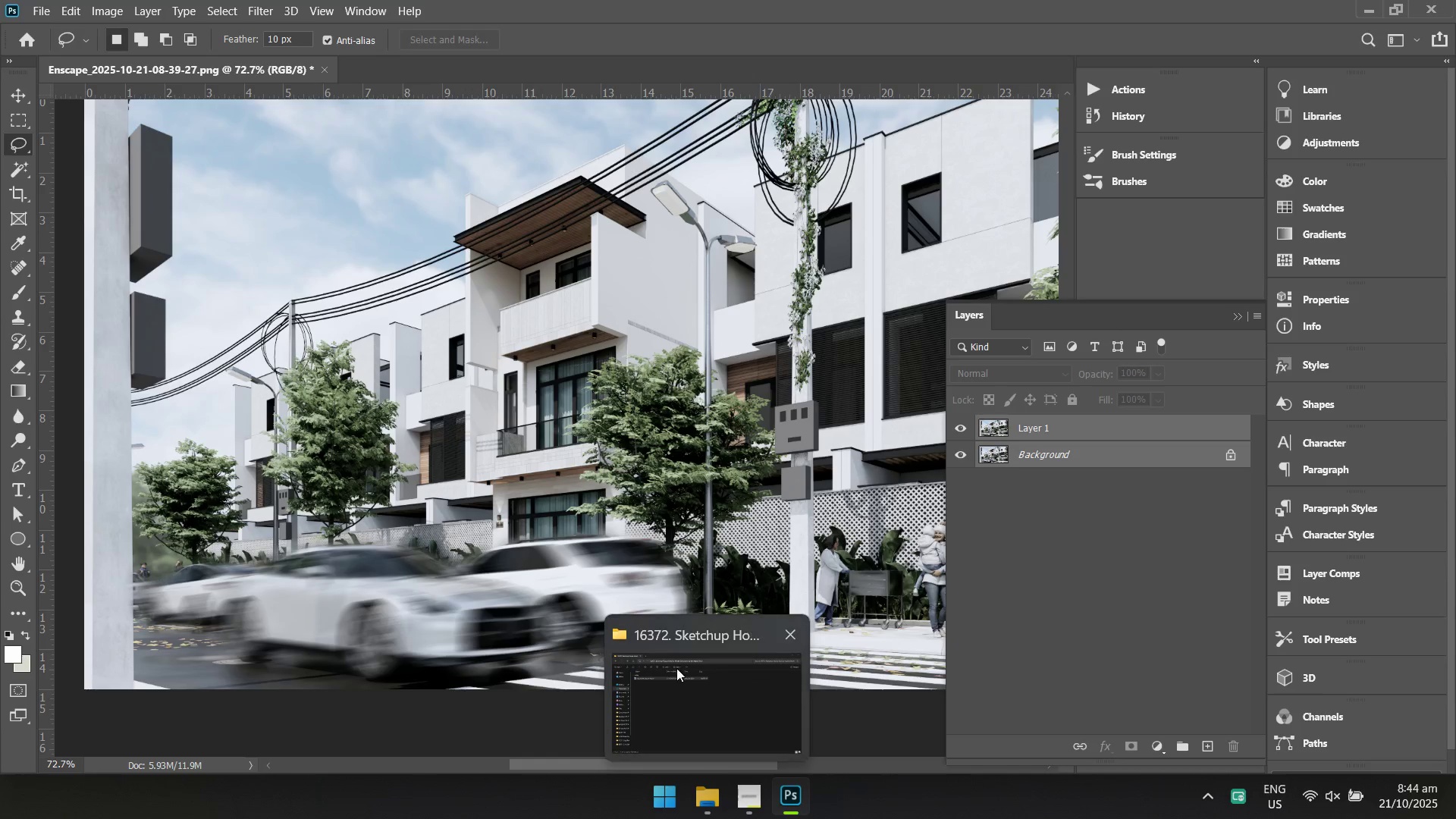 
left_click([715, 817])
 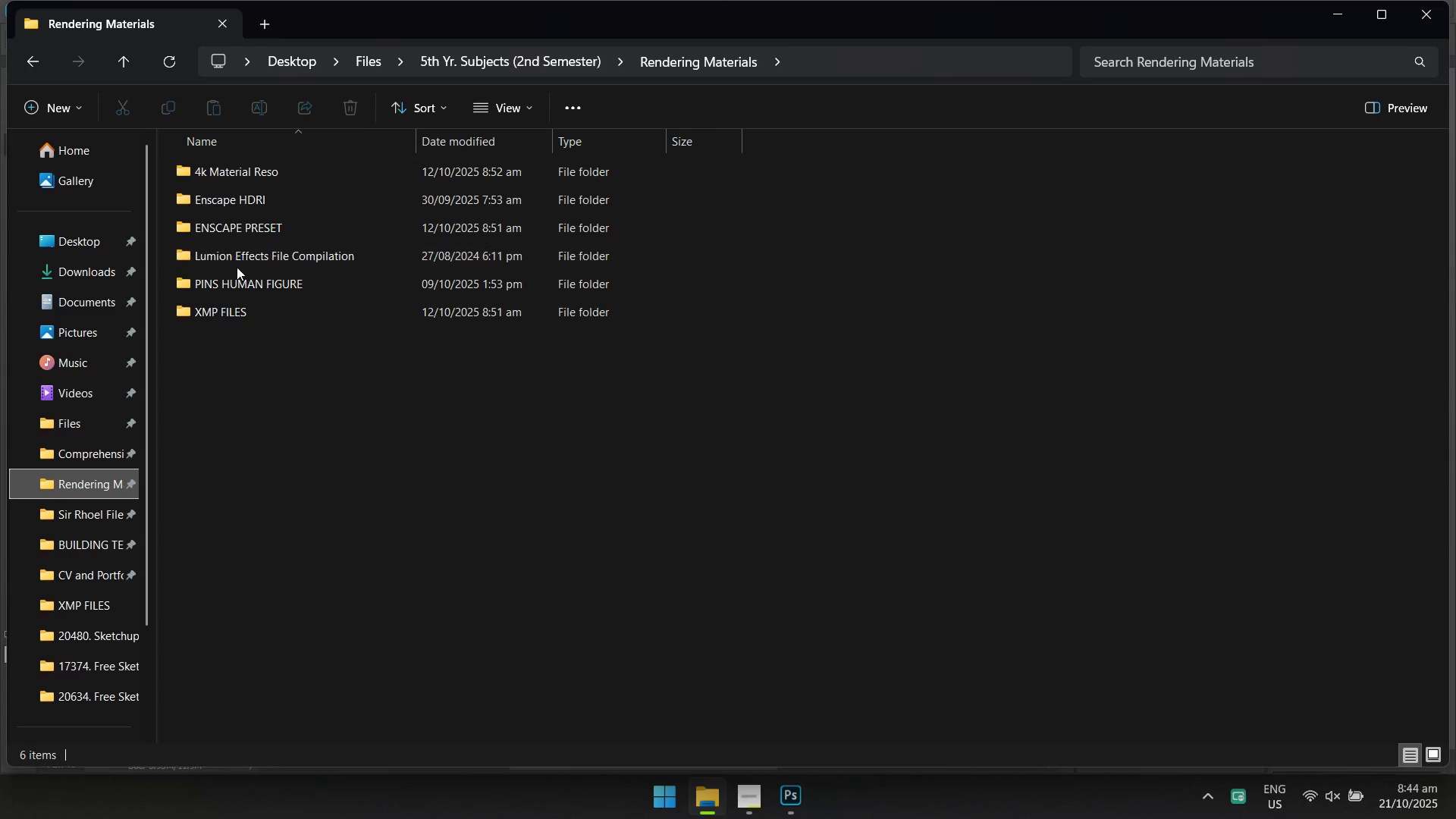 
double_click([238, 281])
 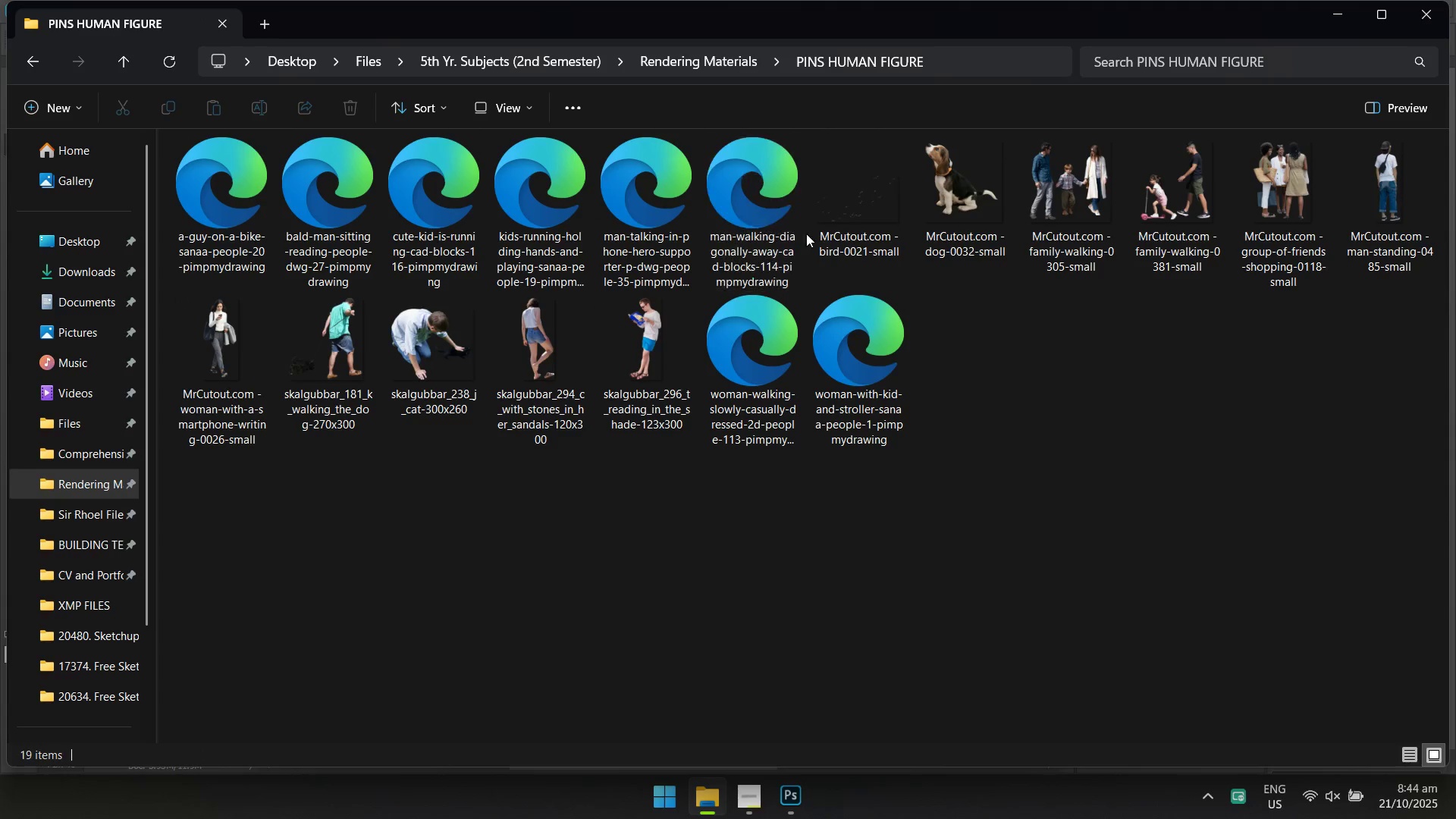 
left_click_drag(start_coordinate=[855, 187], to_coordinate=[395, 300])
 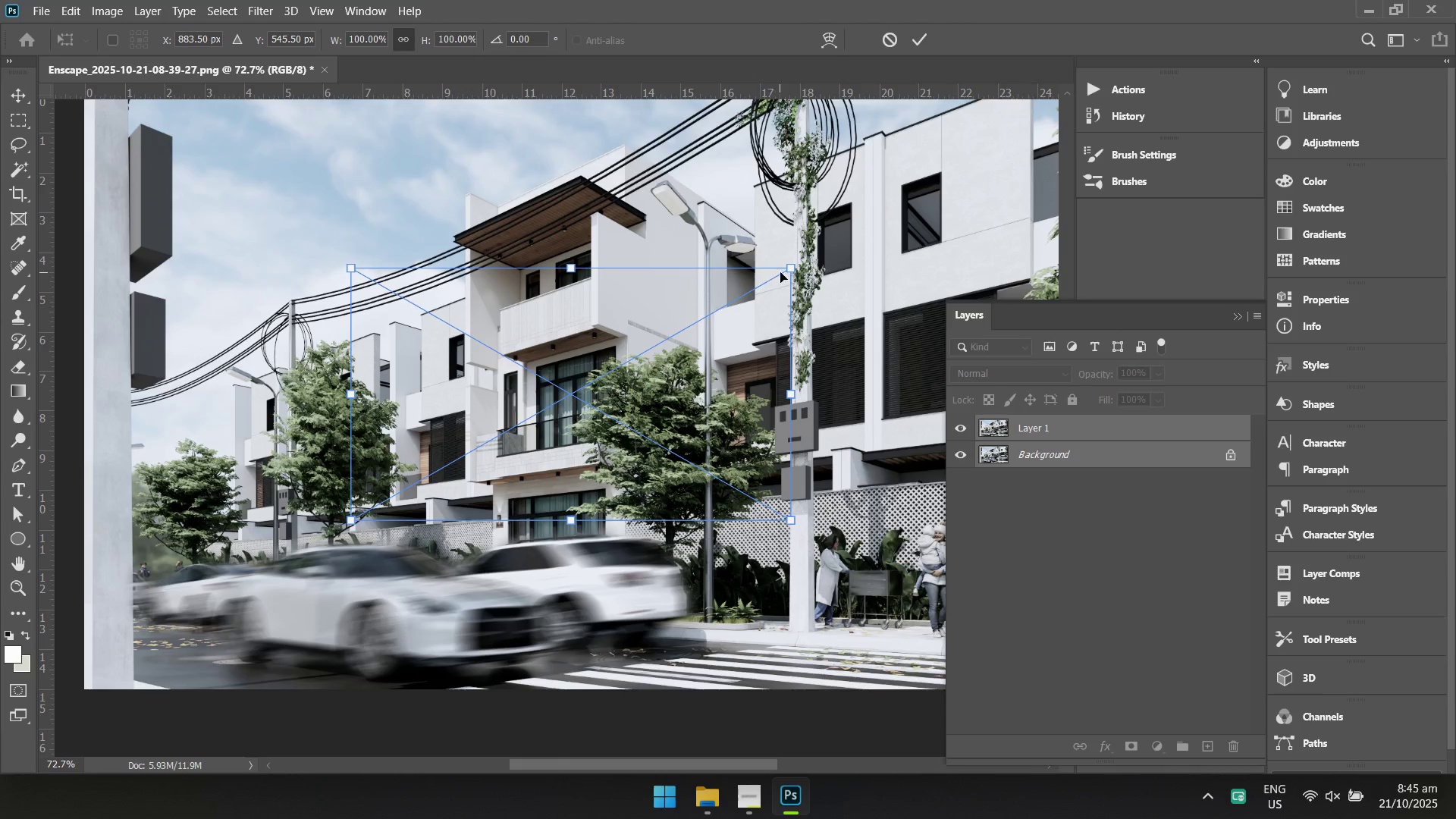 
left_click_drag(start_coordinate=[792, 265], to_coordinate=[517, 386])
 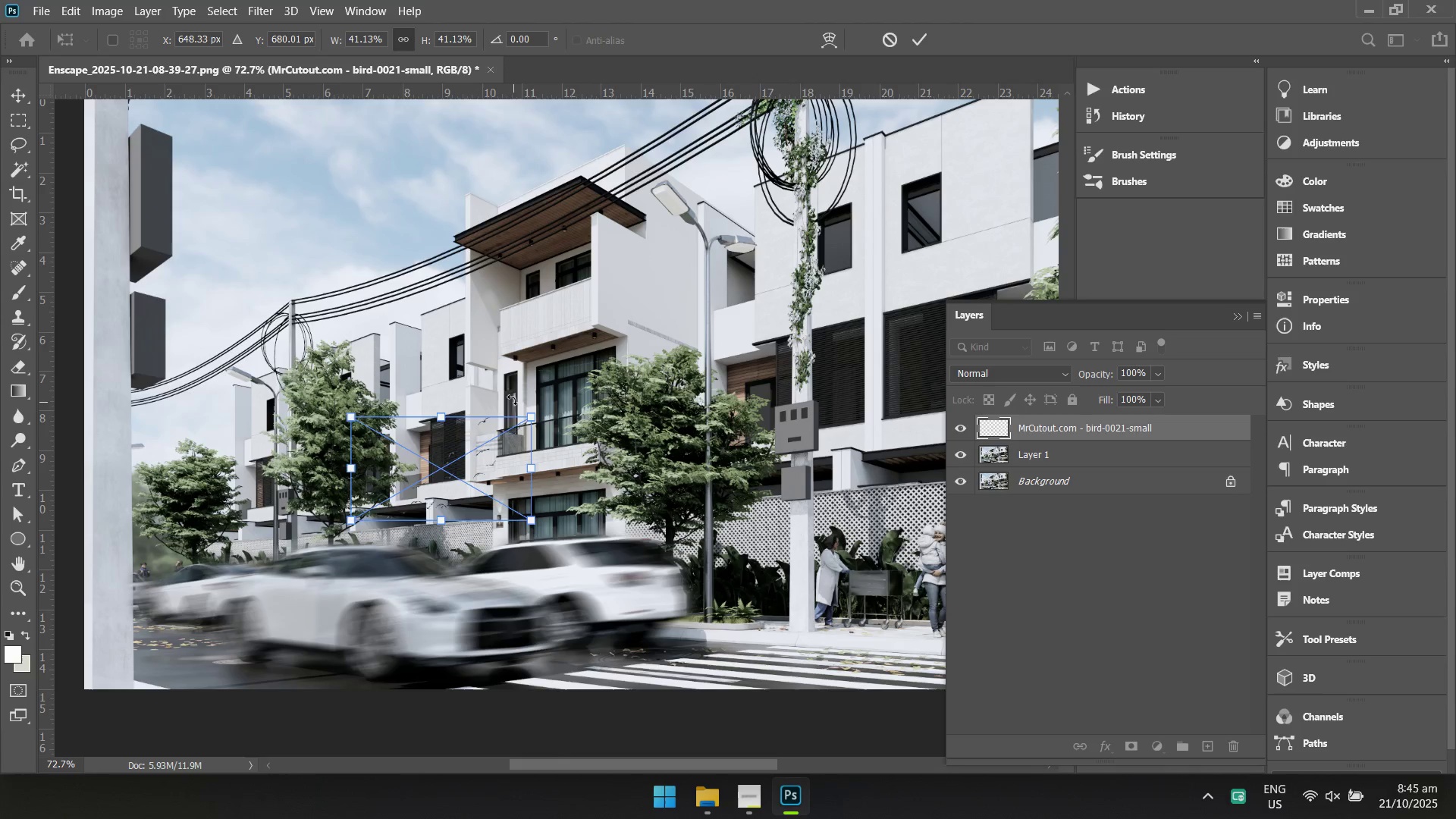 
left_click_drag(start_coordinate=[472, 443], to_coordinate=[425, 315])
 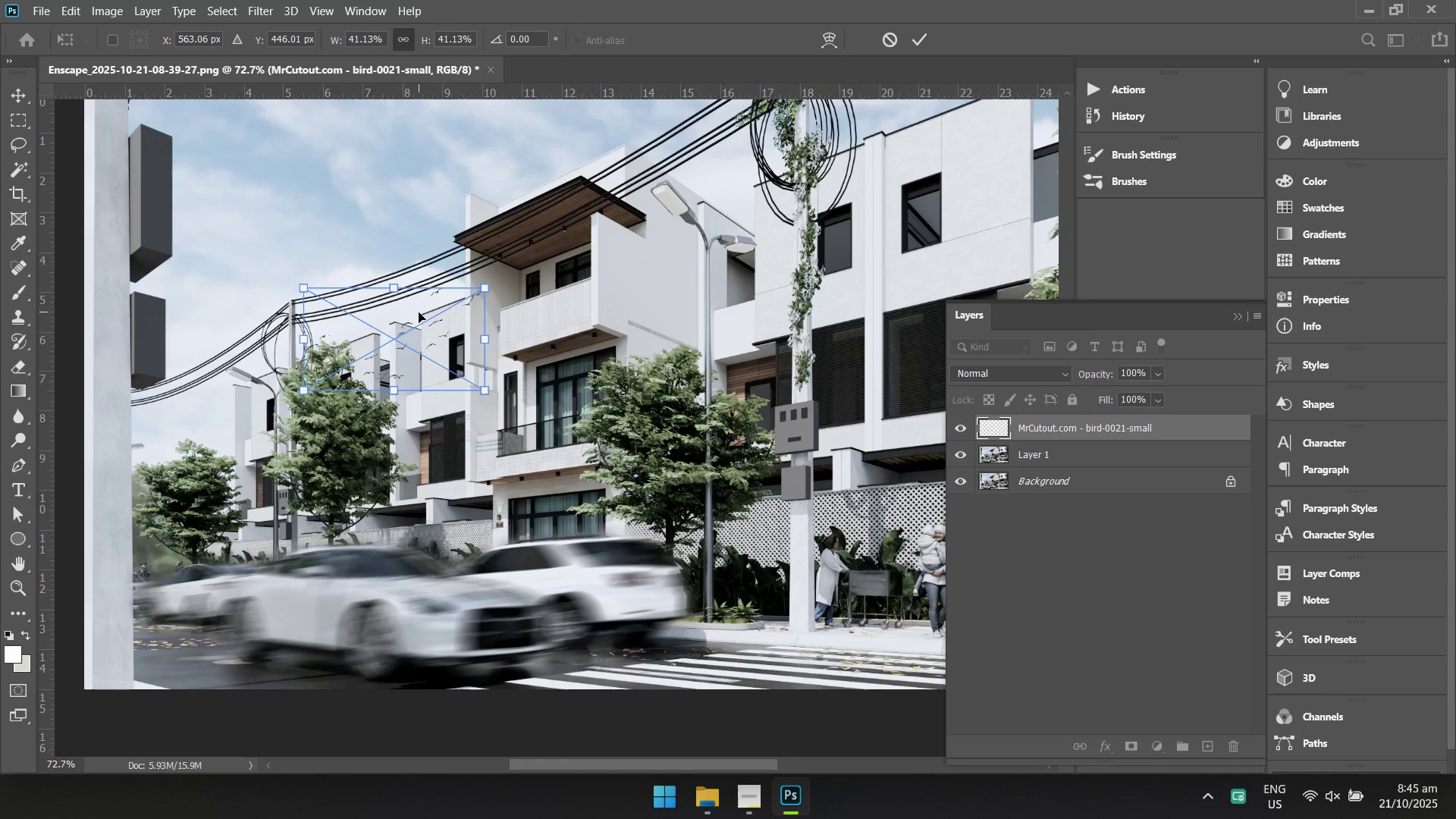 
left_click_drag(start_coordinate=[405, 326], to_coordinate=[338, 181])
 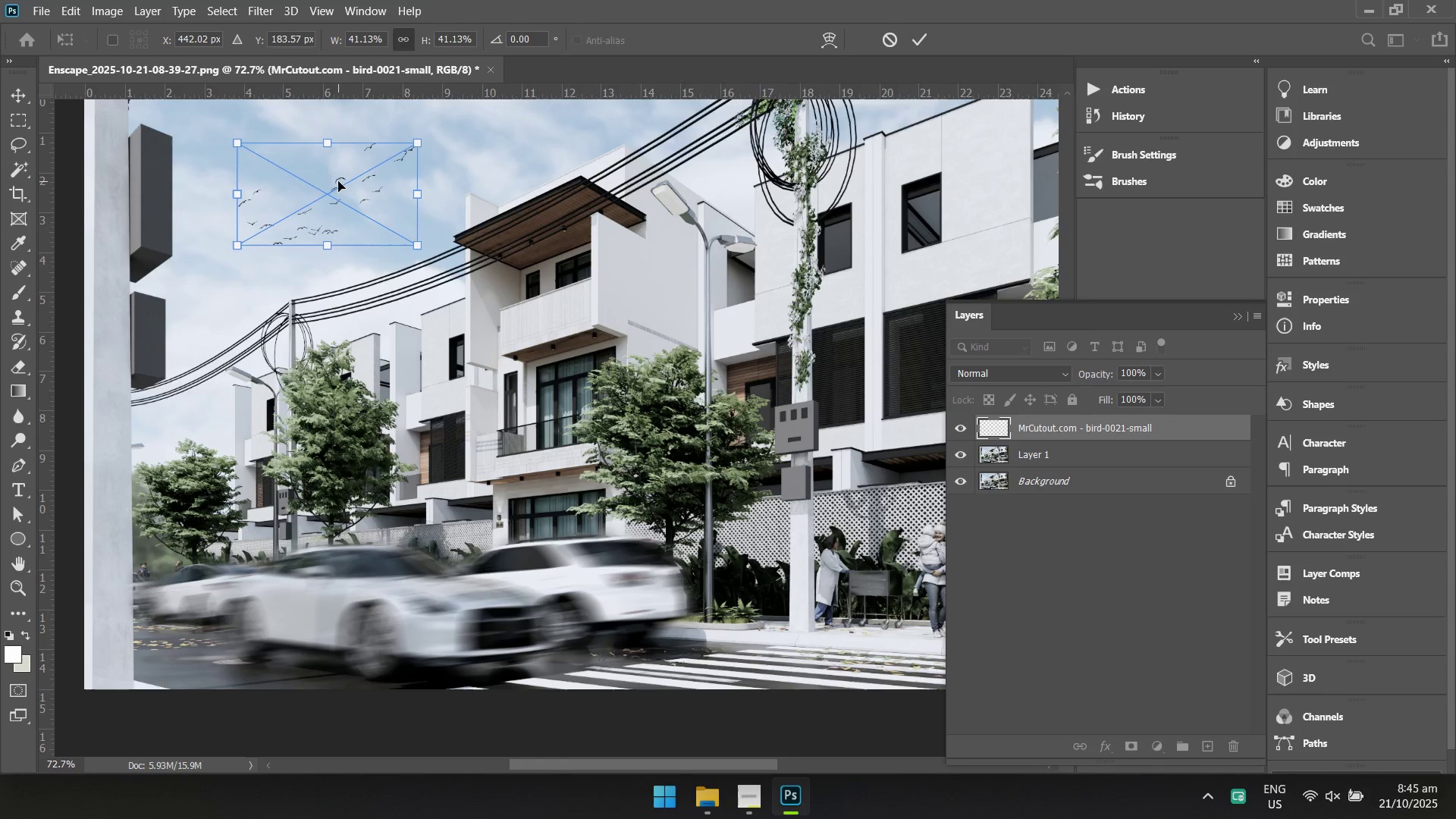 
key(Enter)
 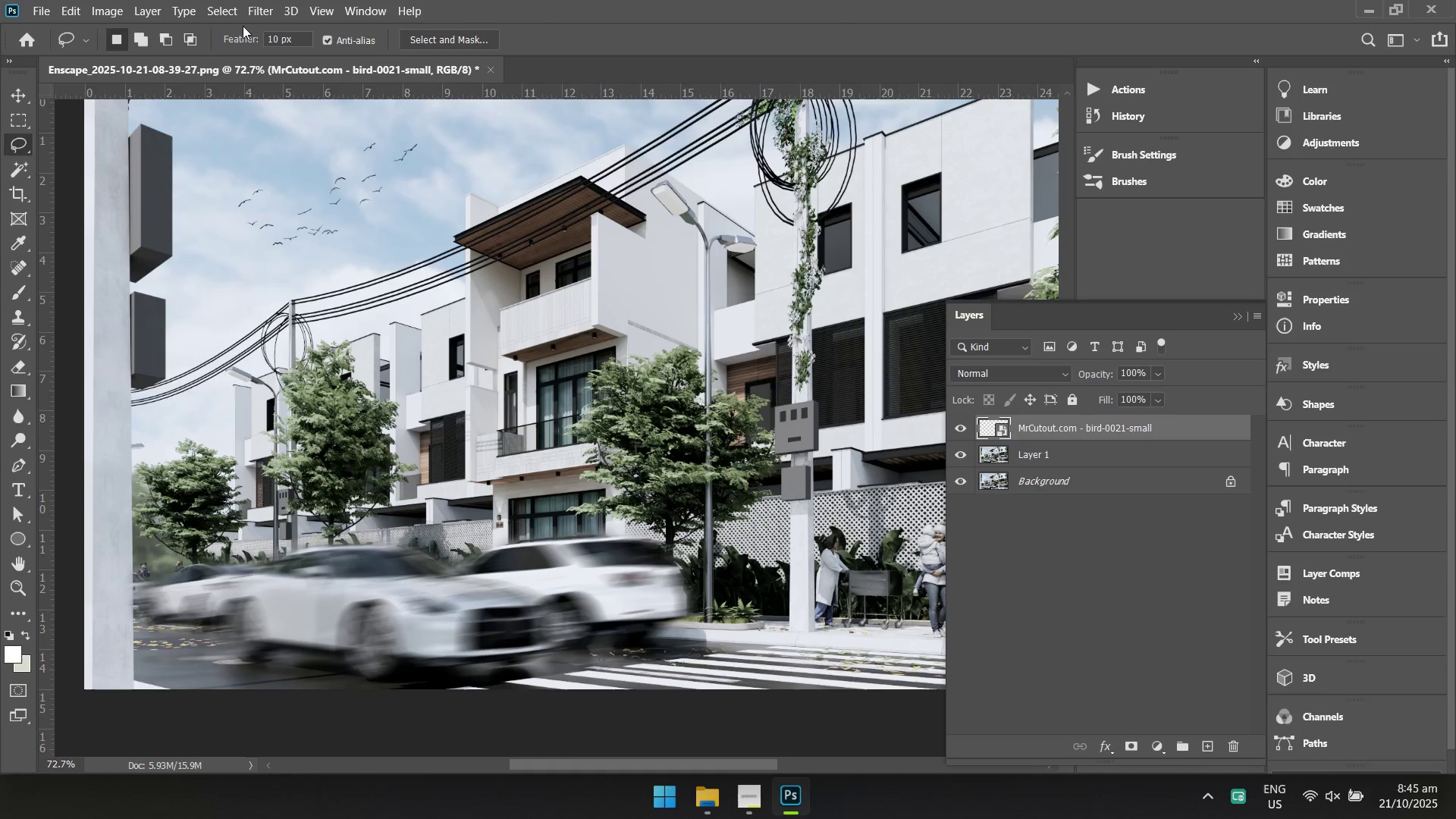 
left_click([257, 12])
 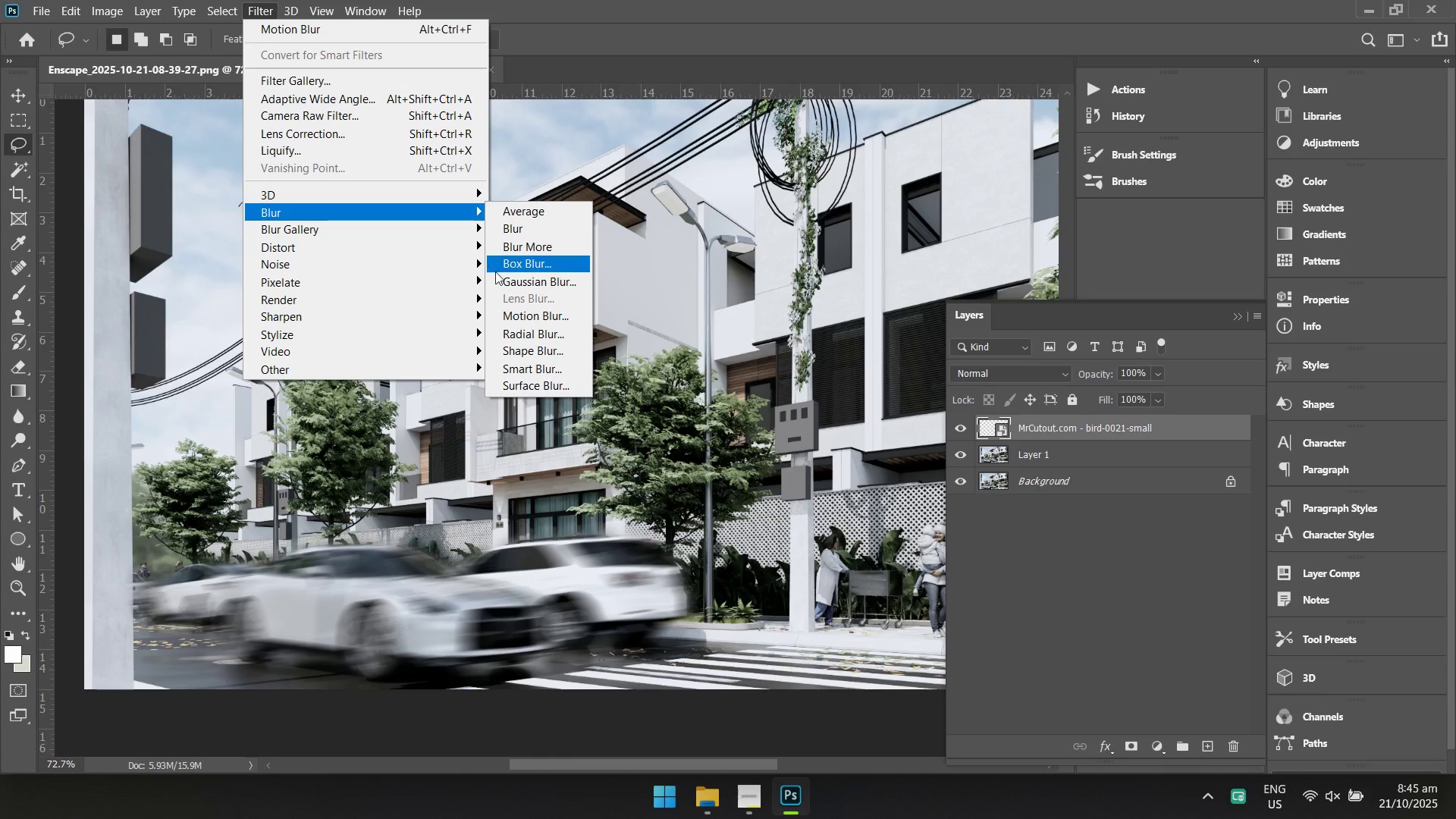 
left_click([520, 309])
 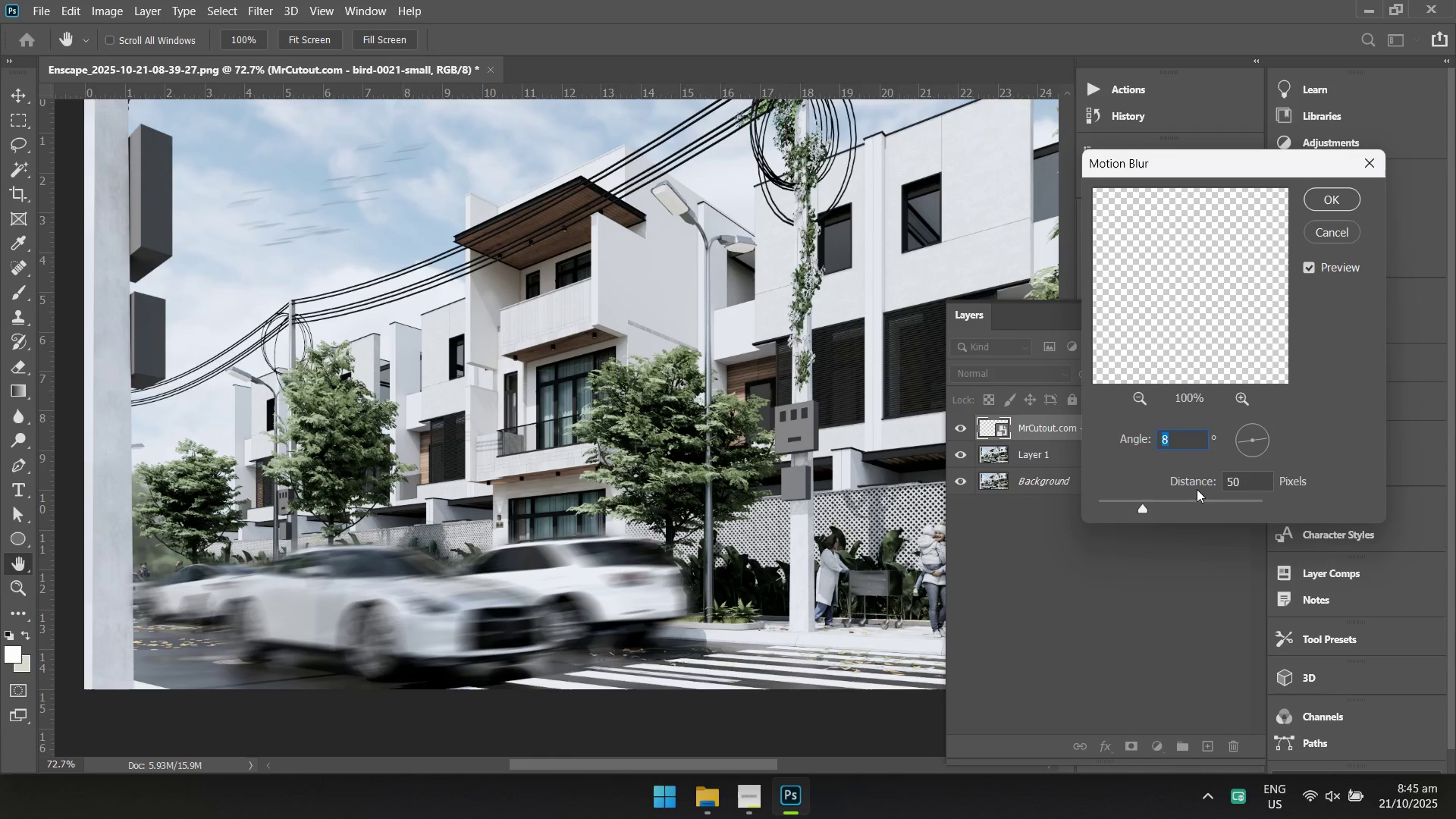 
left_click_drag(start_coordinate=[1241, 482], to_coordinate=[1194, 478])
 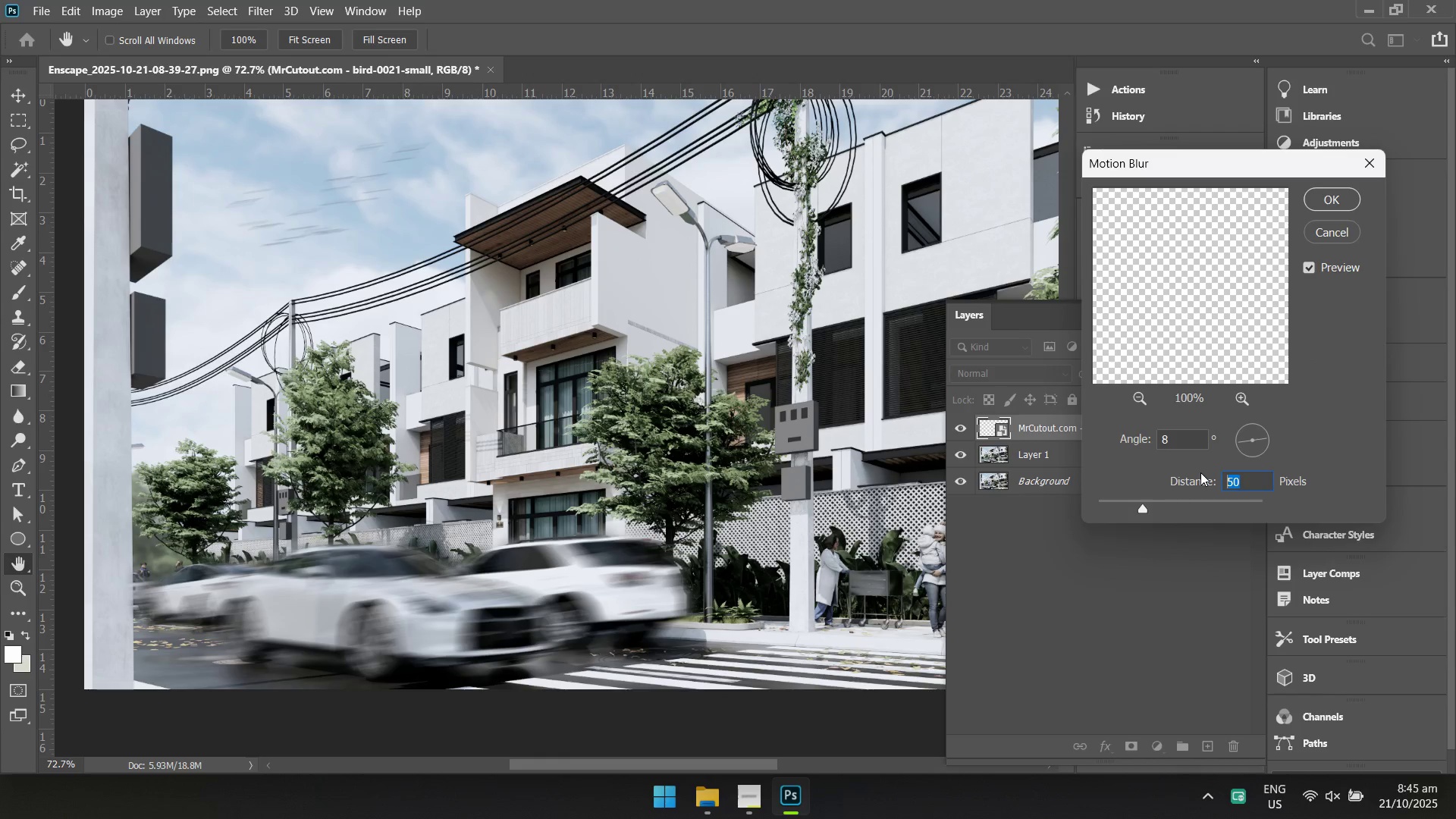 
type(20)
 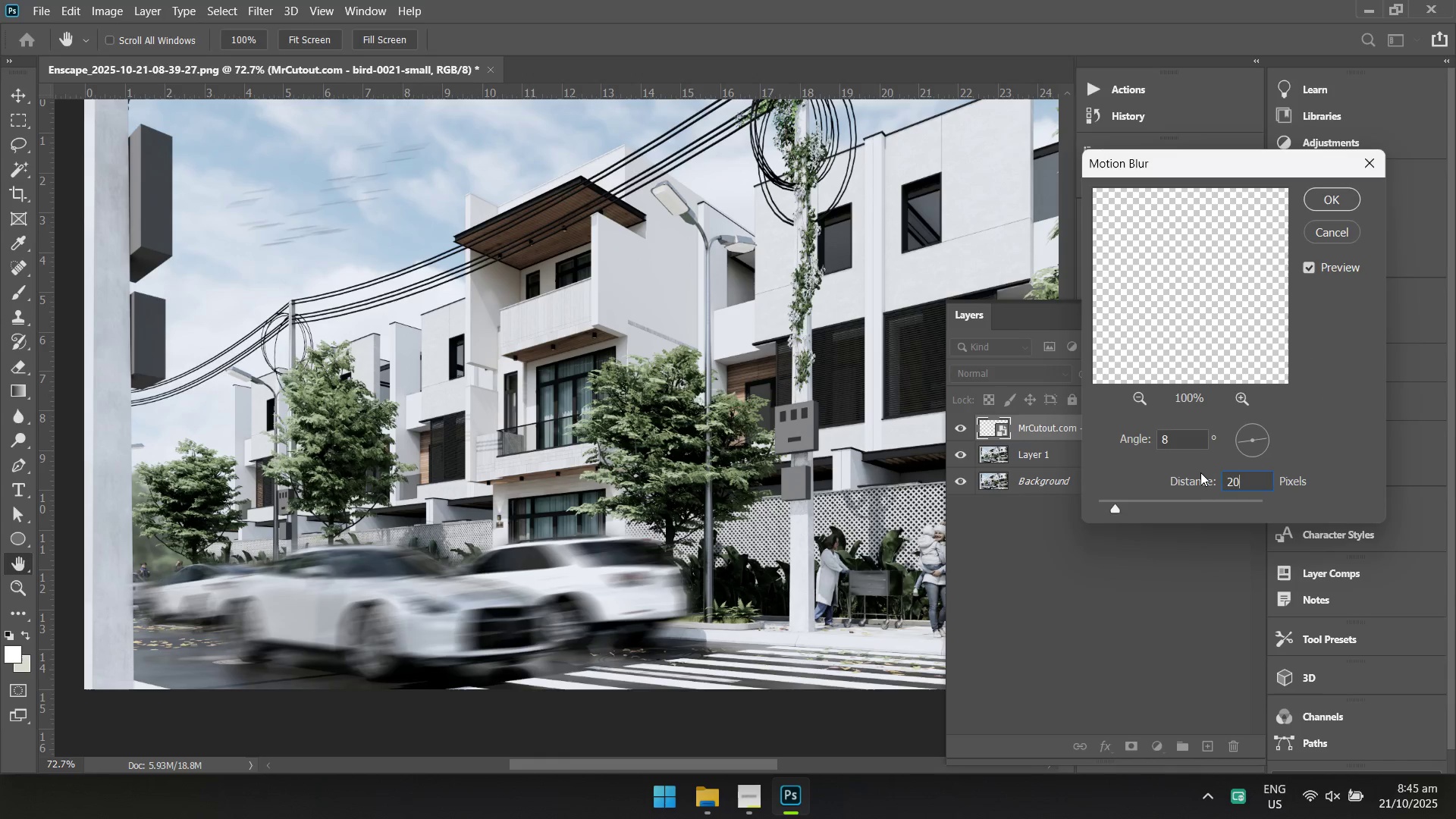 
key(Enter)
 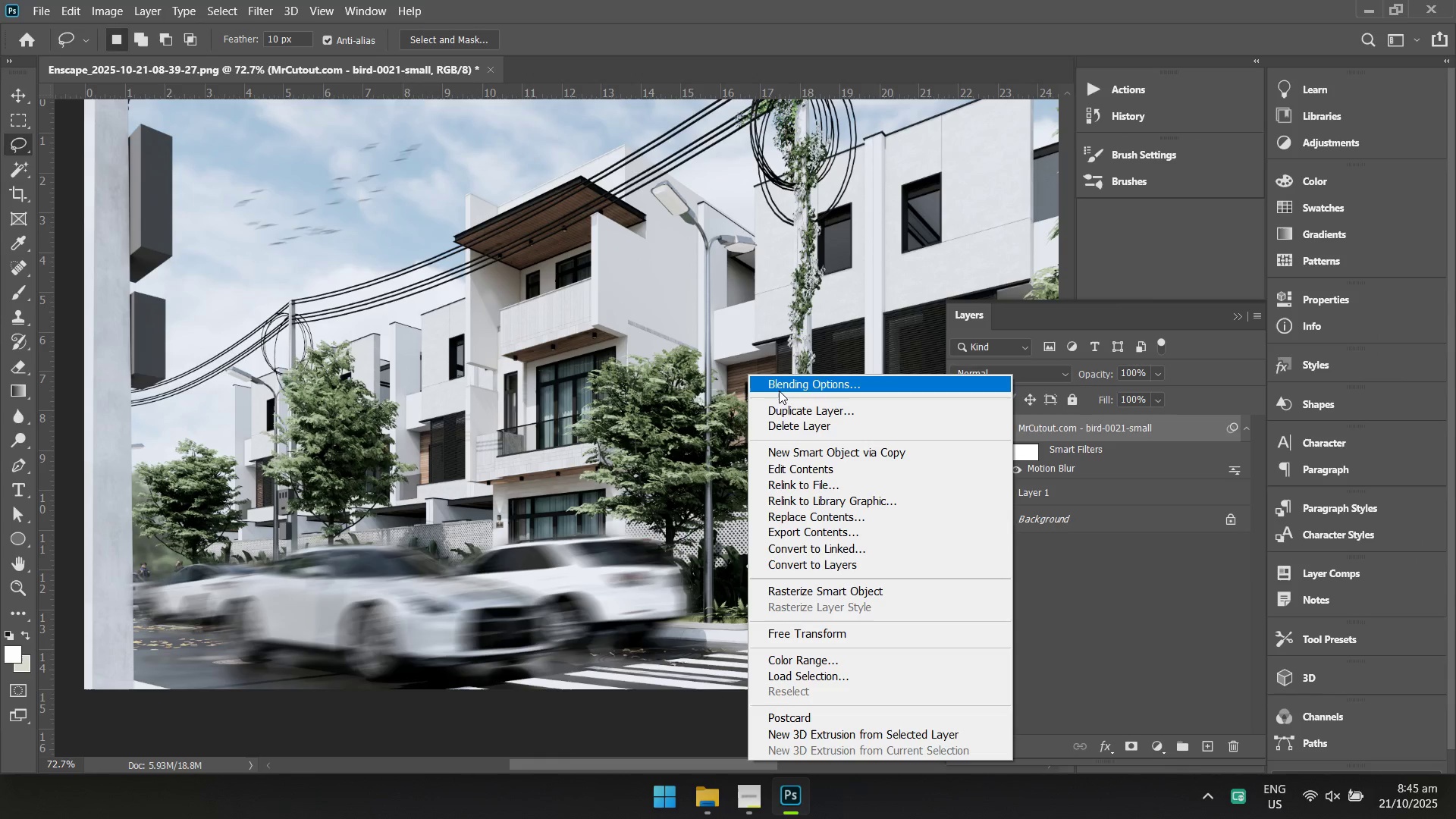 
left_click([1112, 578])
 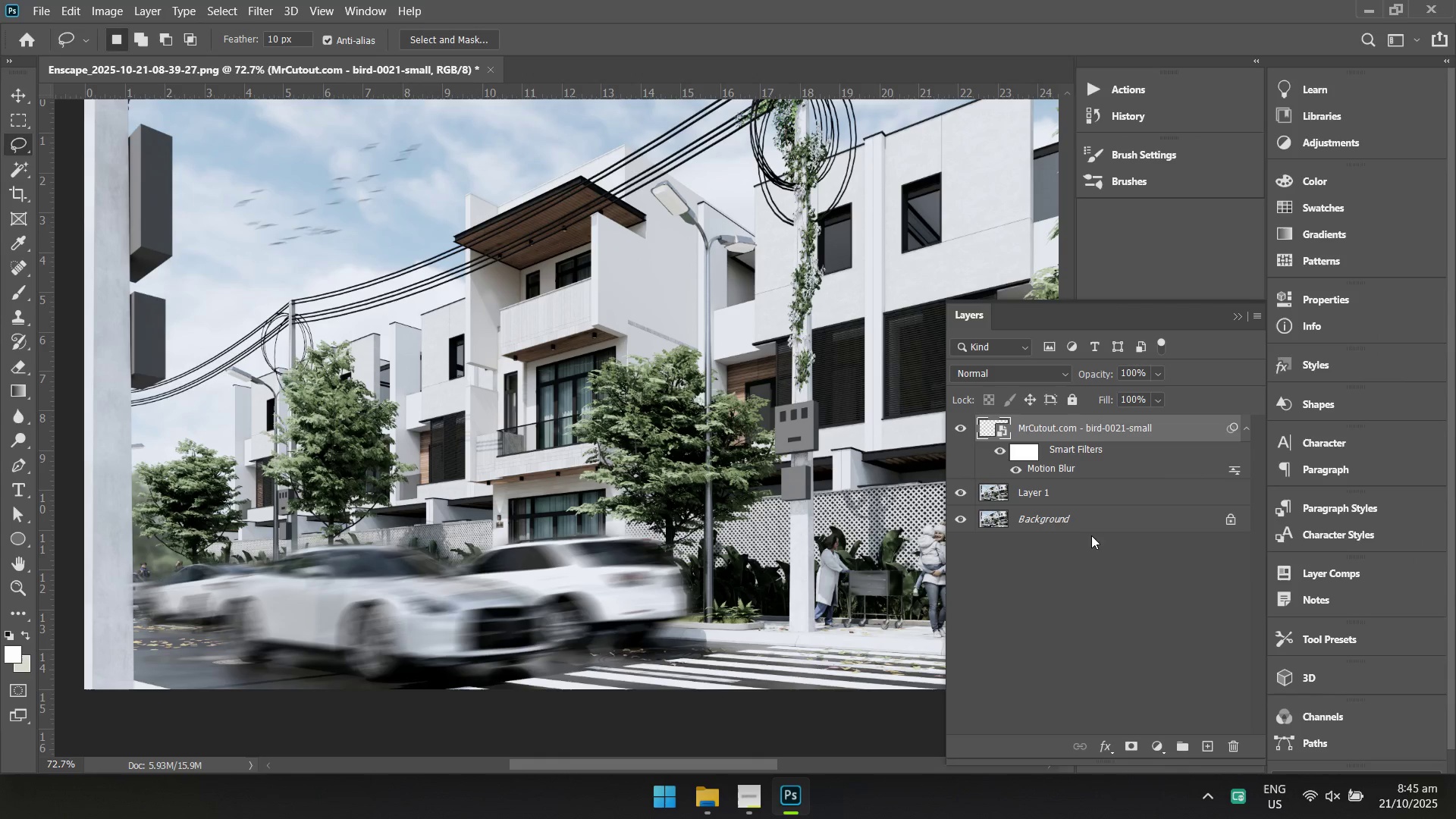 
hold_key(key=ShiftLeft, duration=0.62)
left_click([1081, 516])
 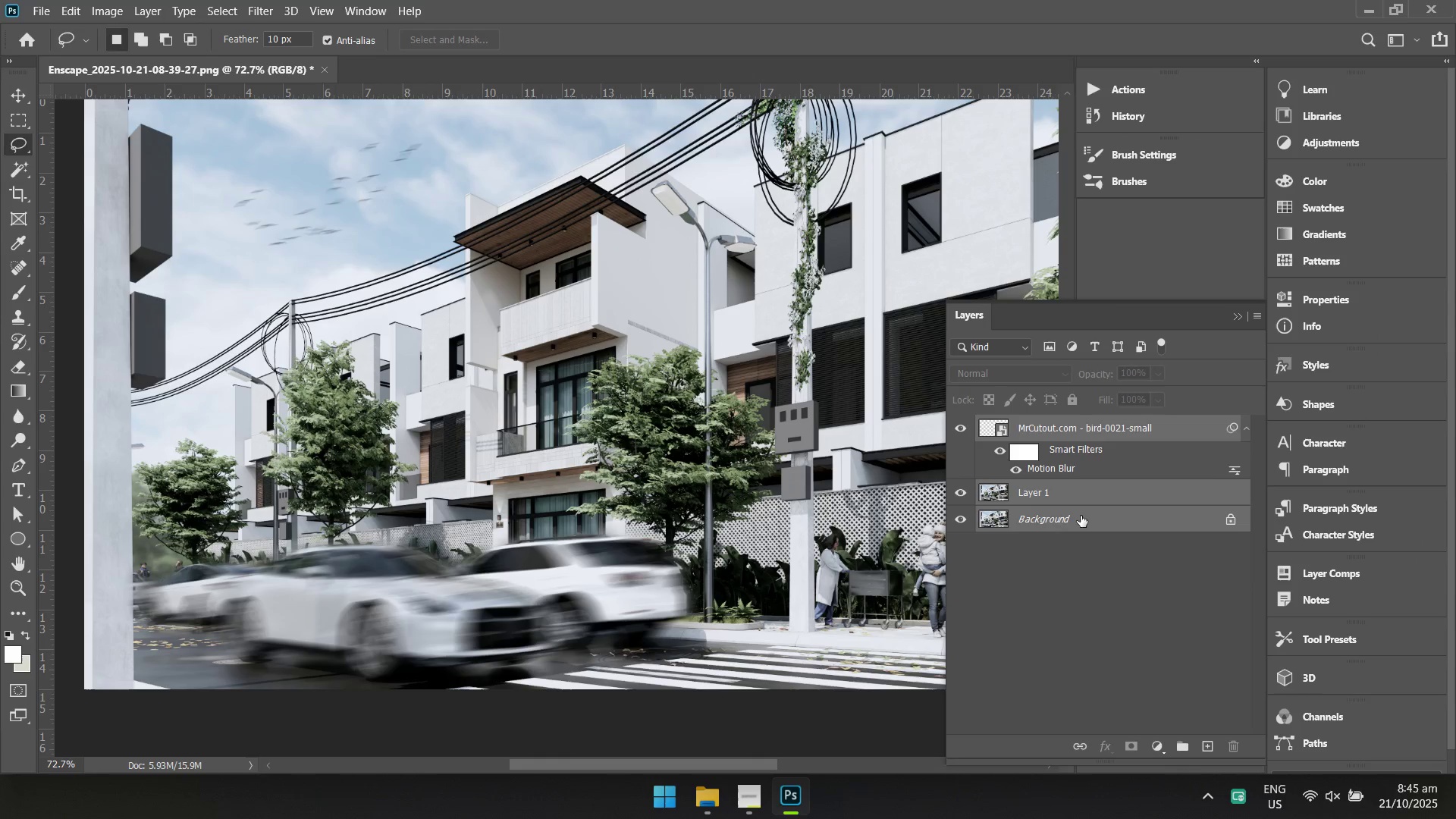 
right_click([1081, 516])
 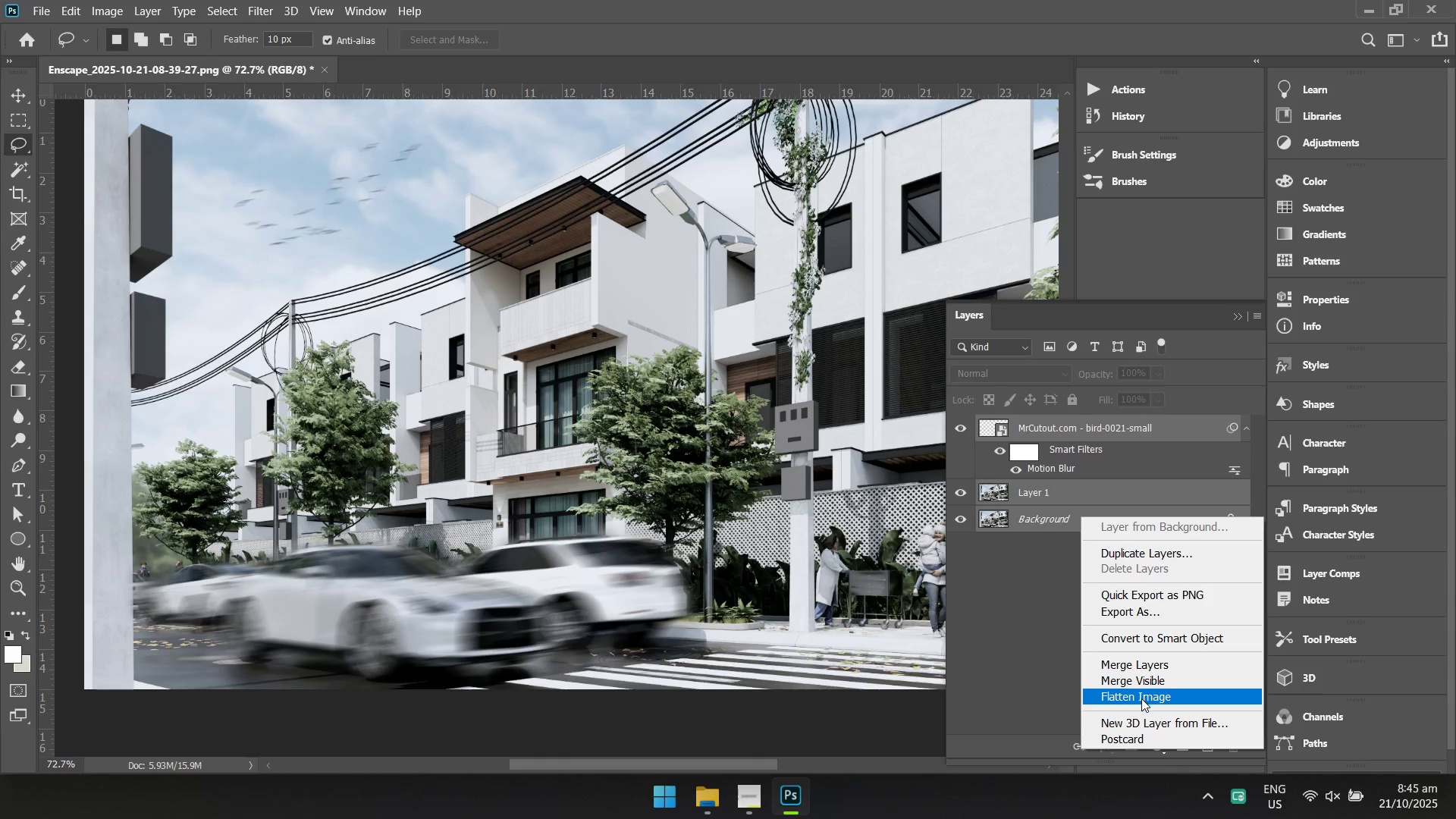 
left_click([1141, 698])
 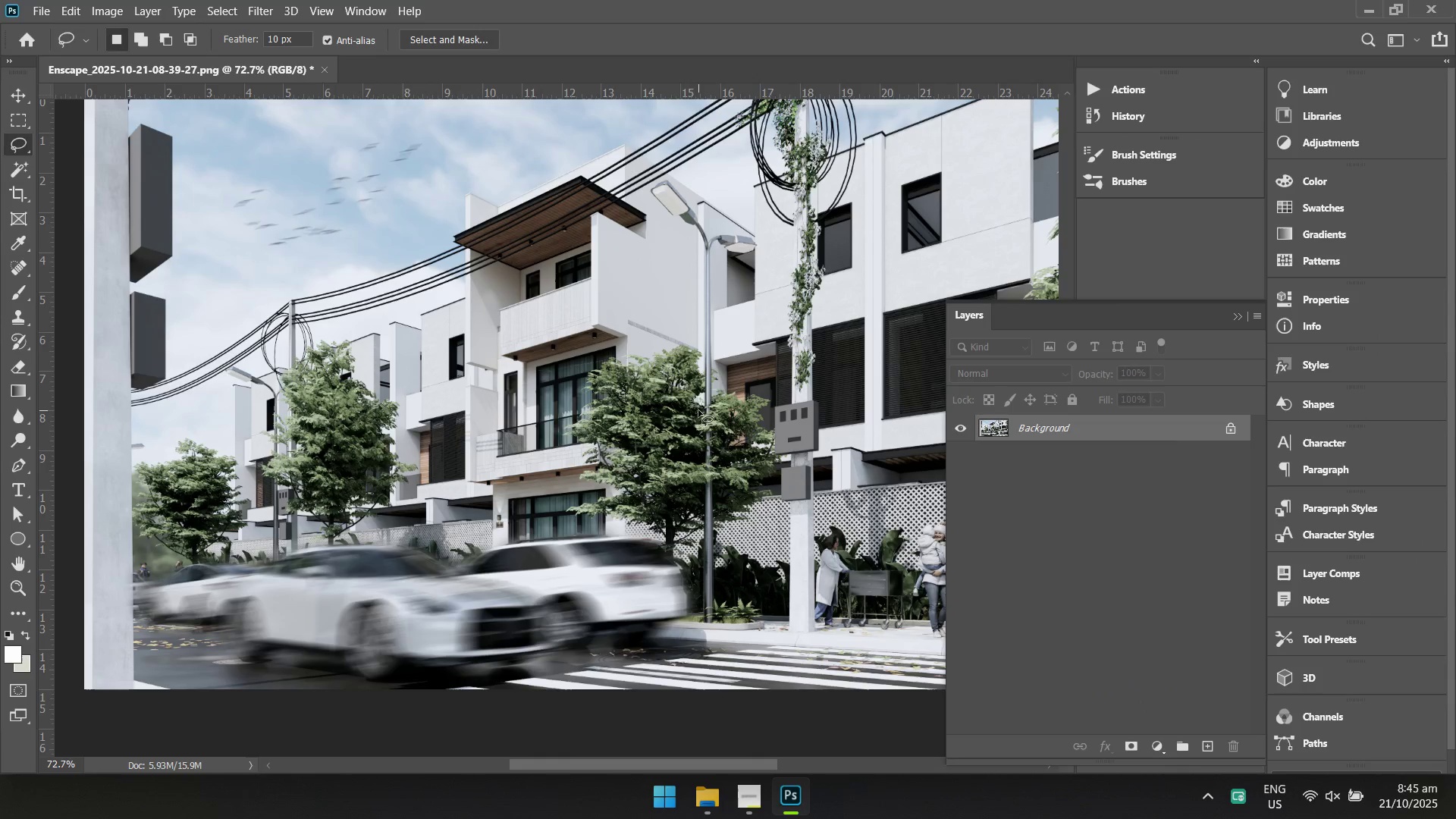 
hold_key(key=ControlLeft, duration=0.73)
 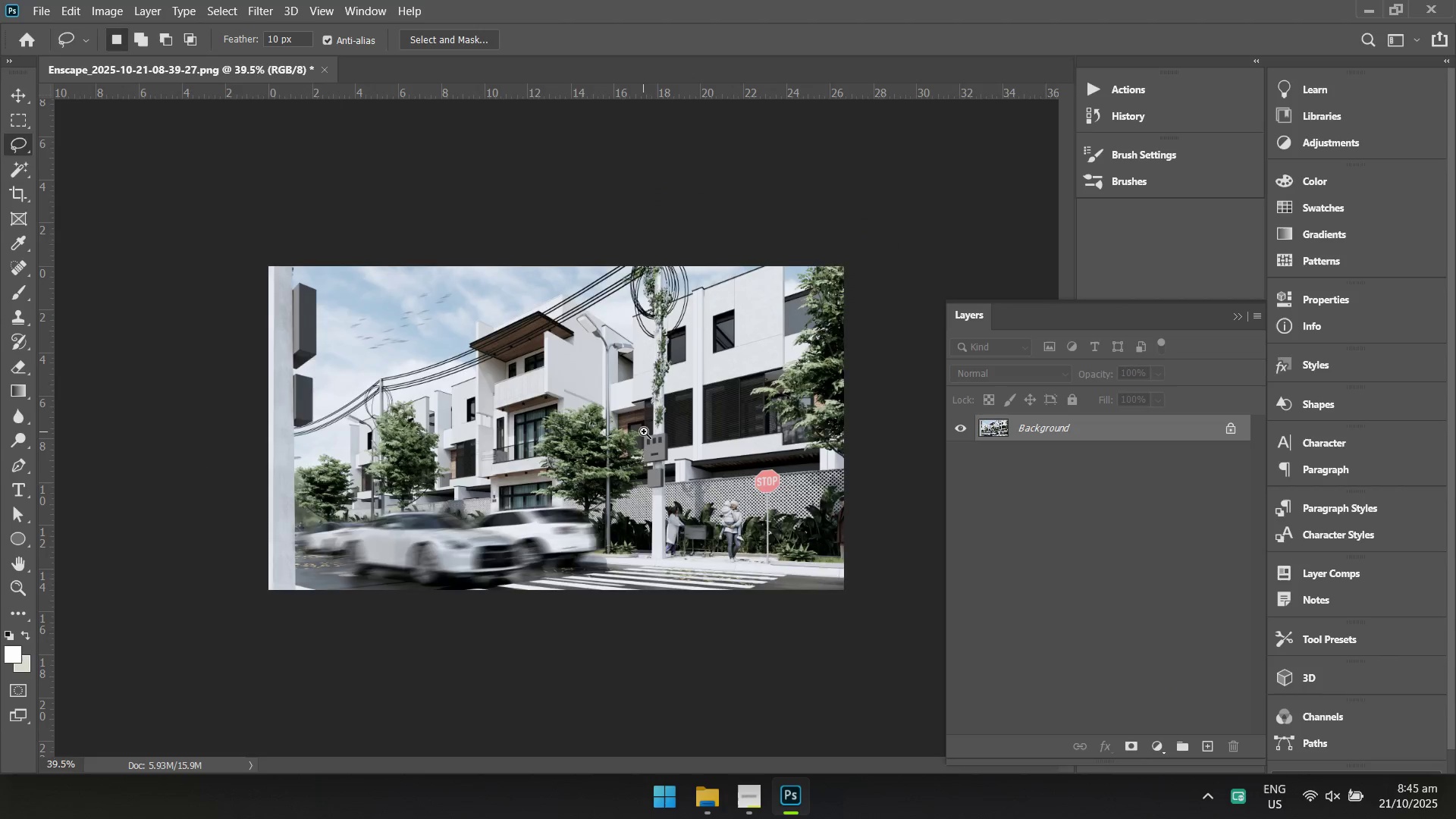 
hold_key(key=Space, duration=0.69)
 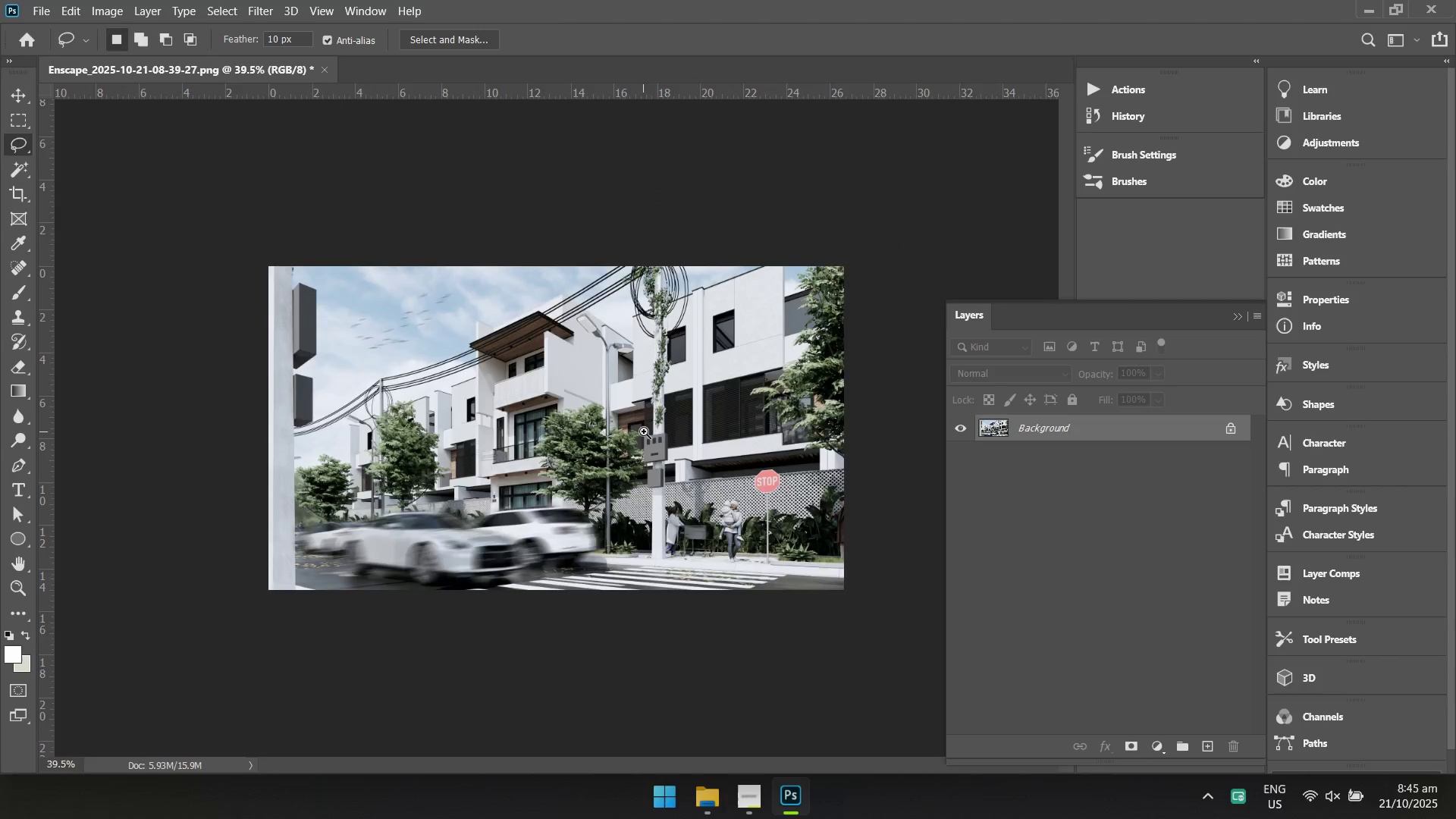 
left_click_drag(start_coordinate=[671, 399], to_coordinate=[629, 410])
 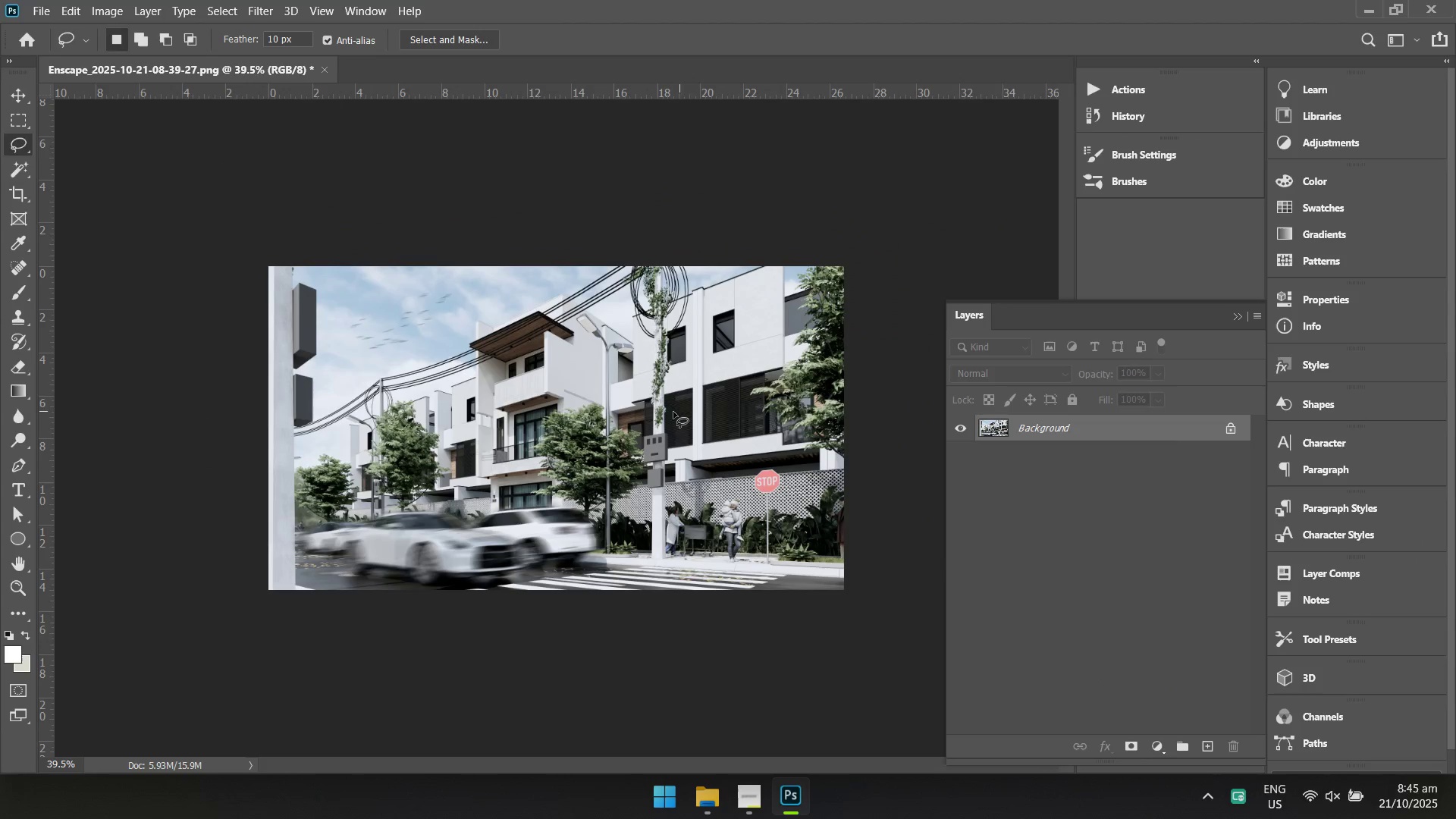 
hold_key(key=Space, duration=1.5)
 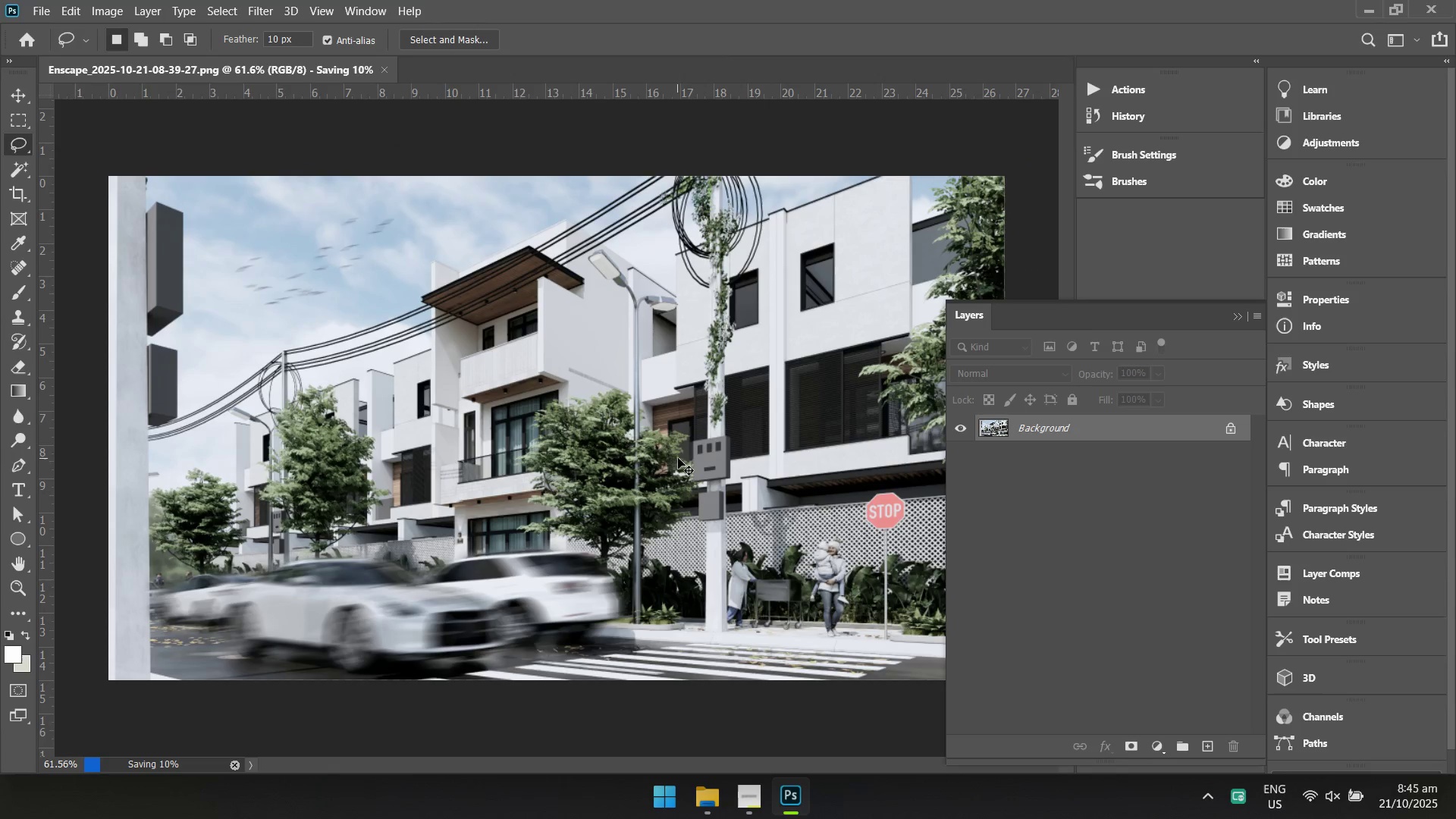 
hold_key(key=ControlLeft, duration=1.33)
left_click_drag(start_coordinate=[644, 431], to_coordinate=[677, 457])
 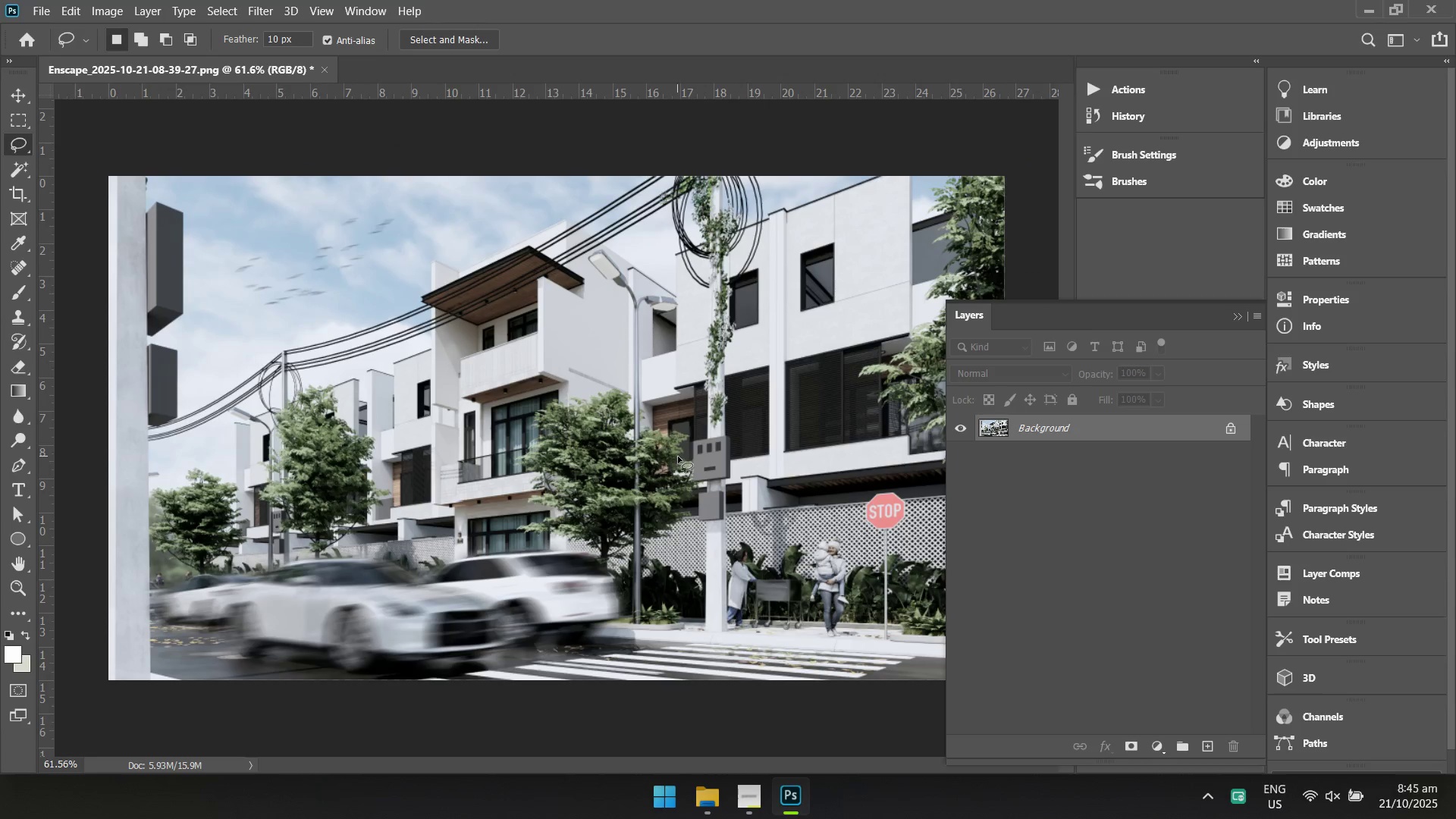 
key(Control+ControlLeft)
 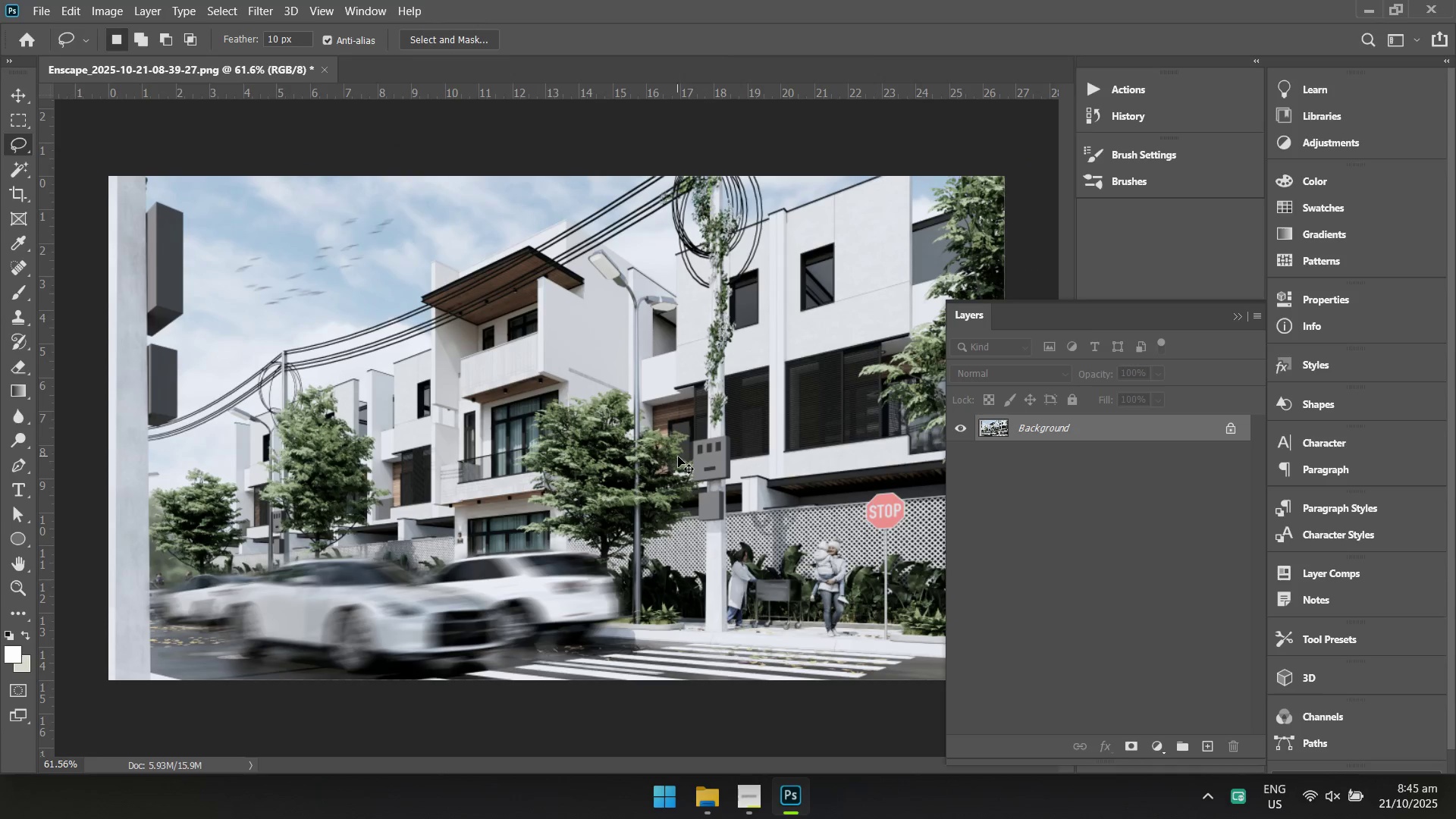 
key(Control+S)
 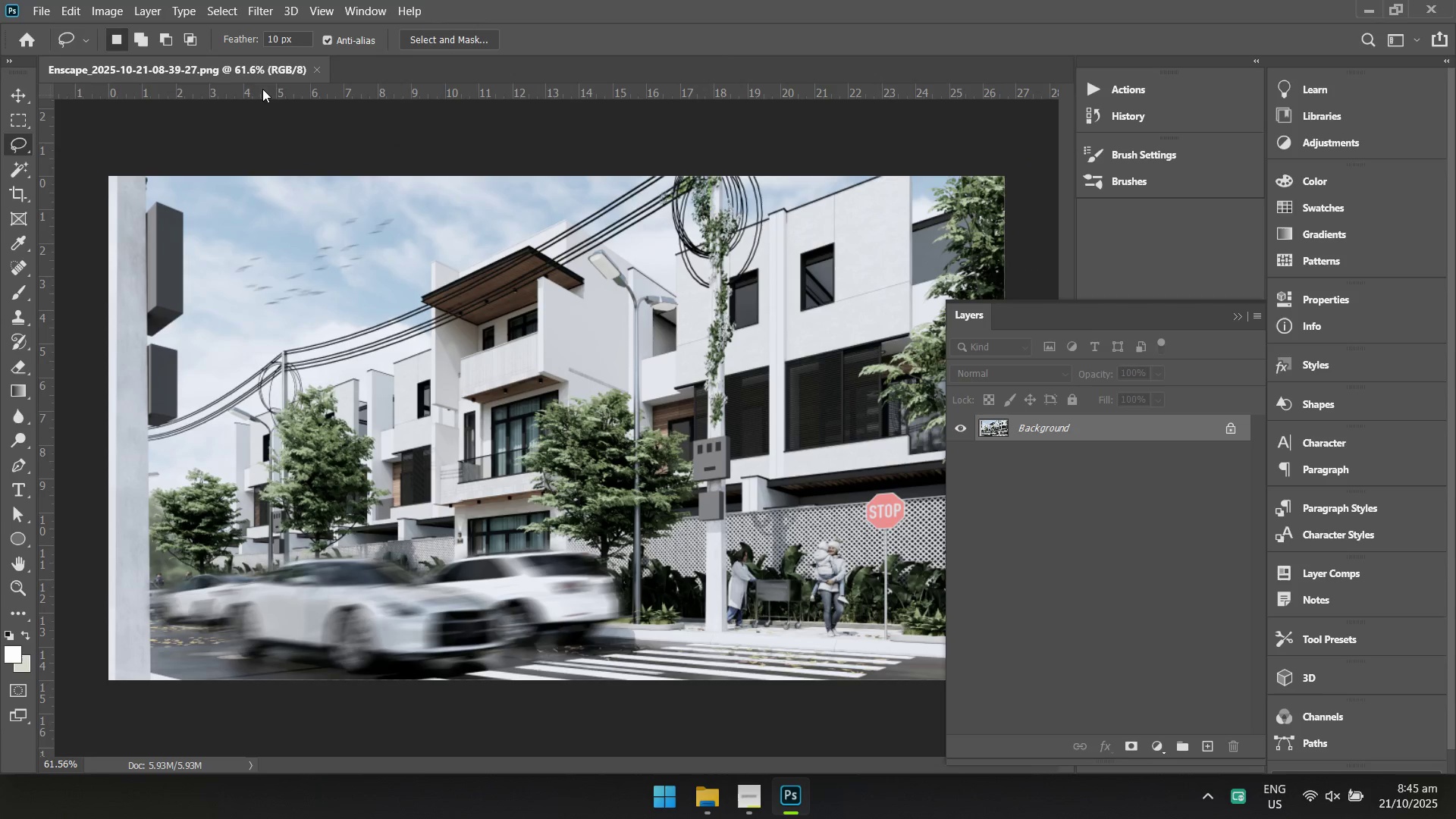 
left_click([262, 13])
 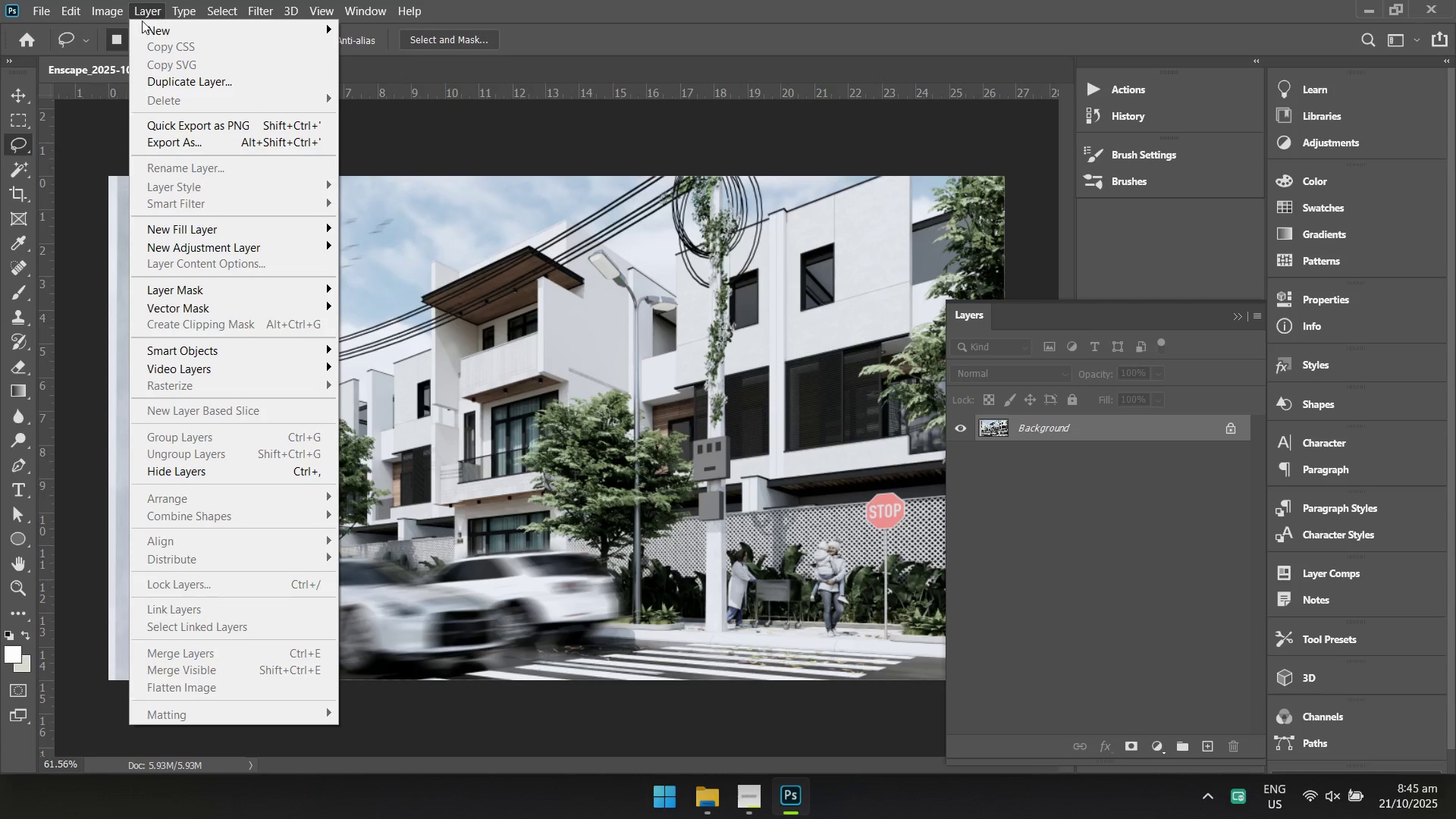 
left_click([641, 394])
 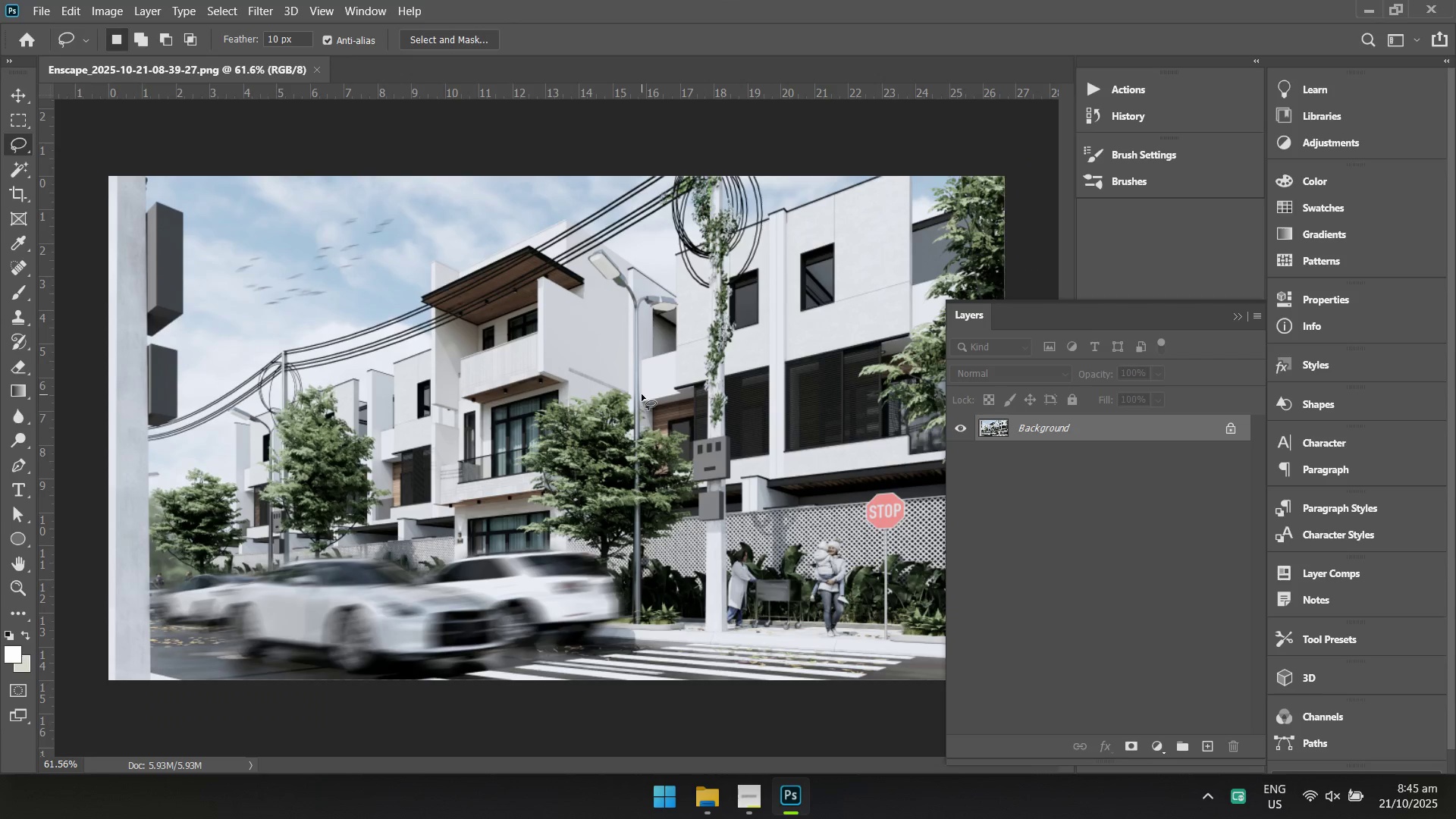 
key(Control+Shift+A)
 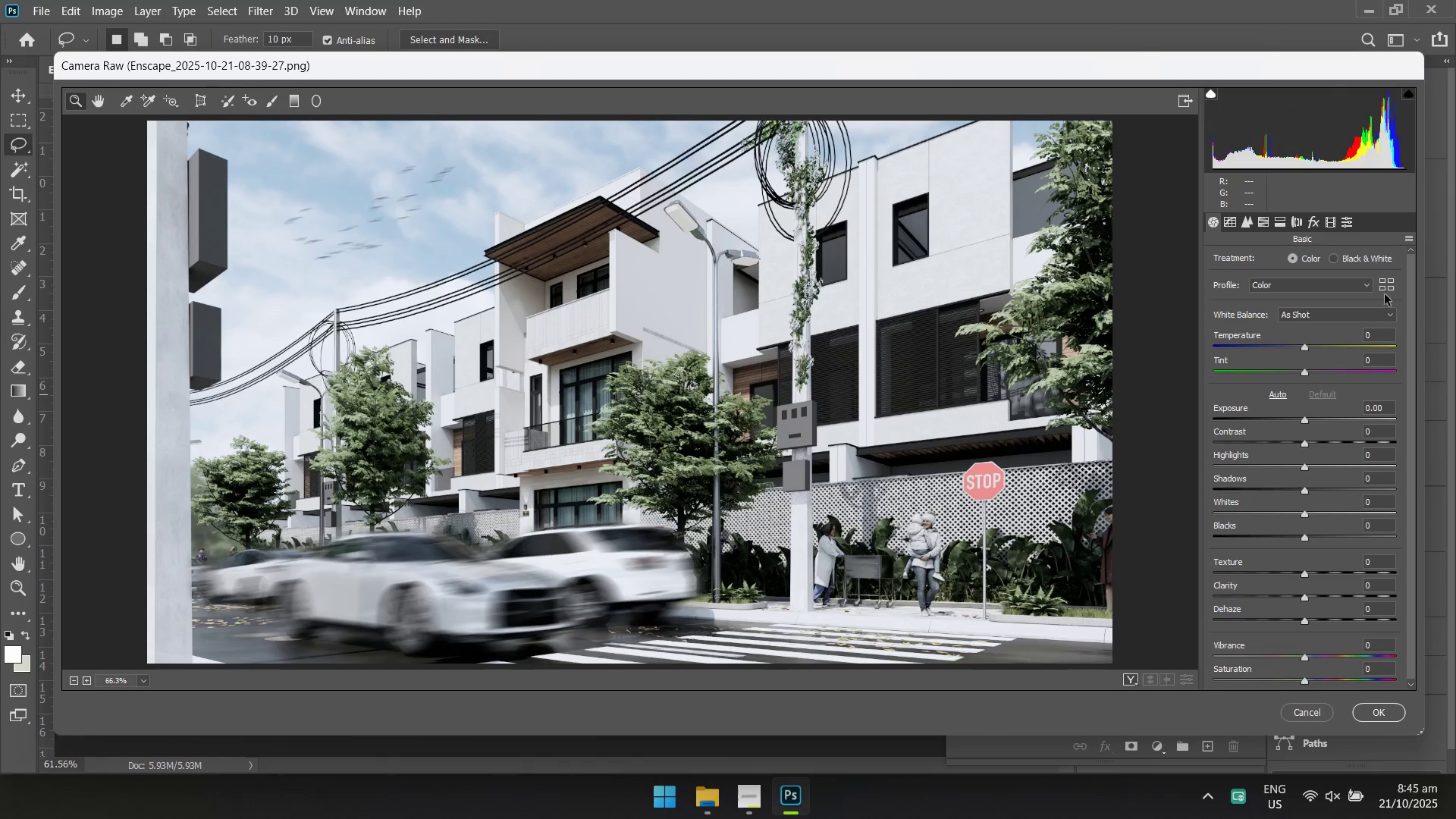 
left_click([1350, 374])
 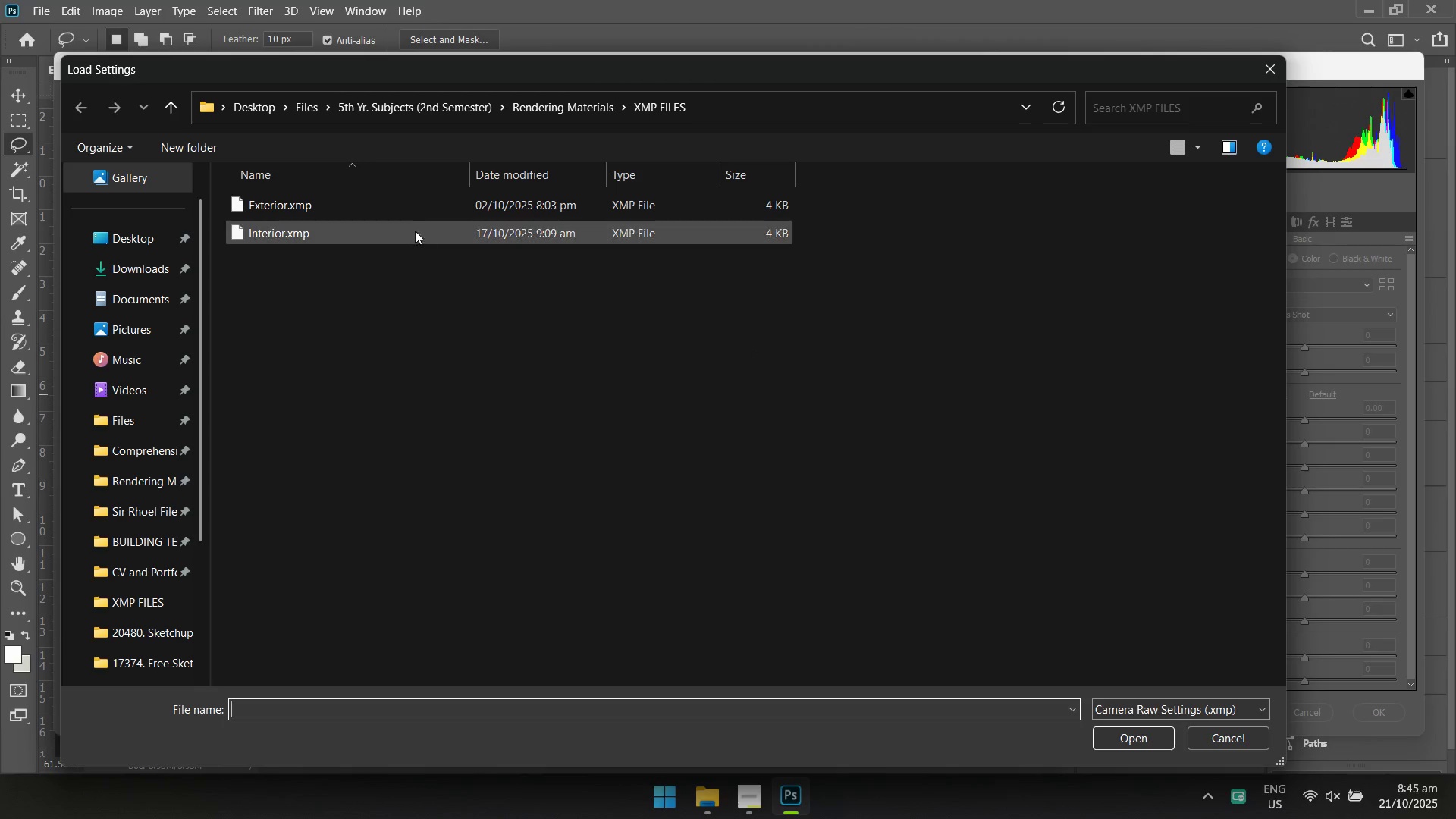 
left_click([408, 209])
 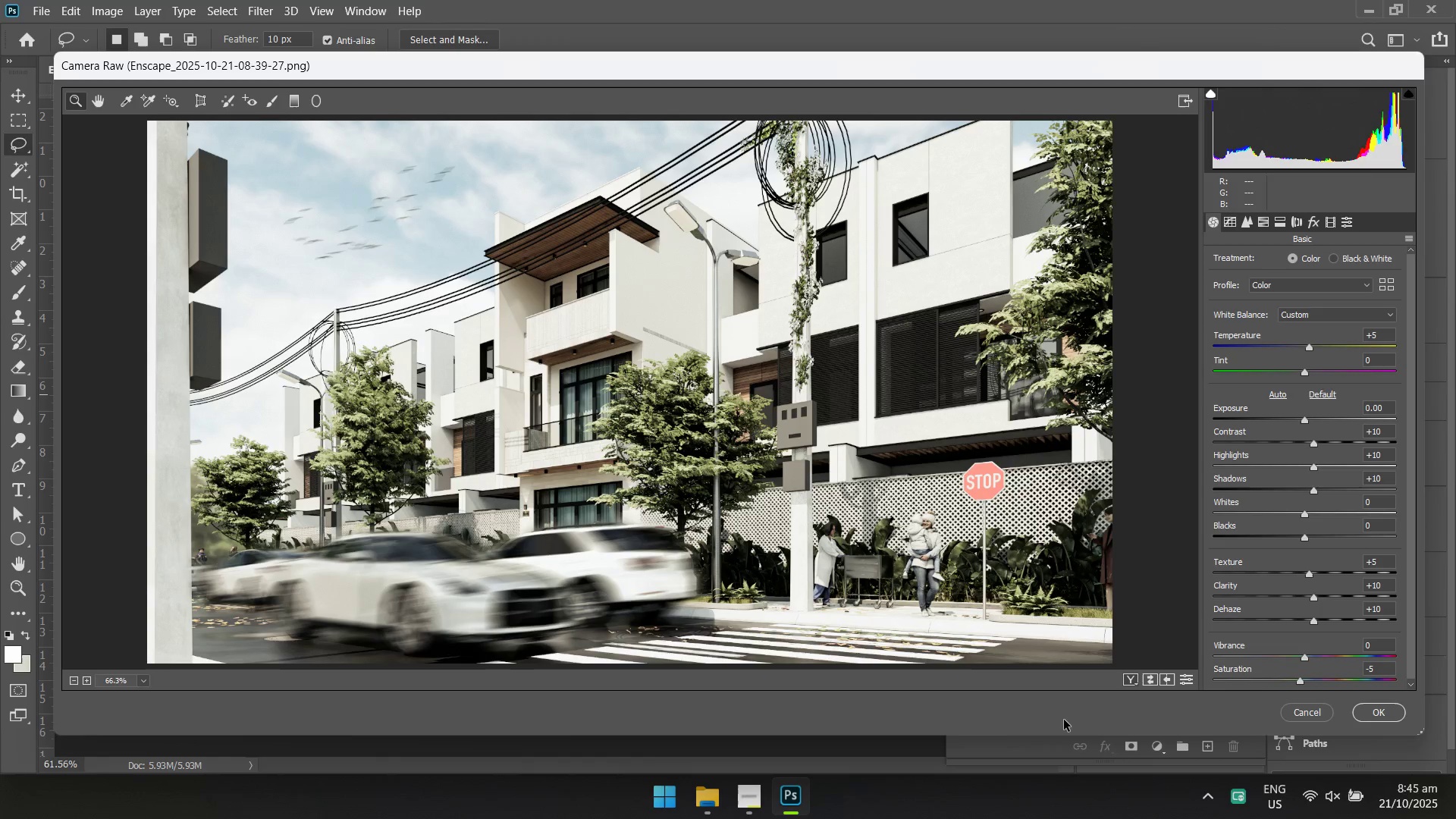 
wait(5.04)
 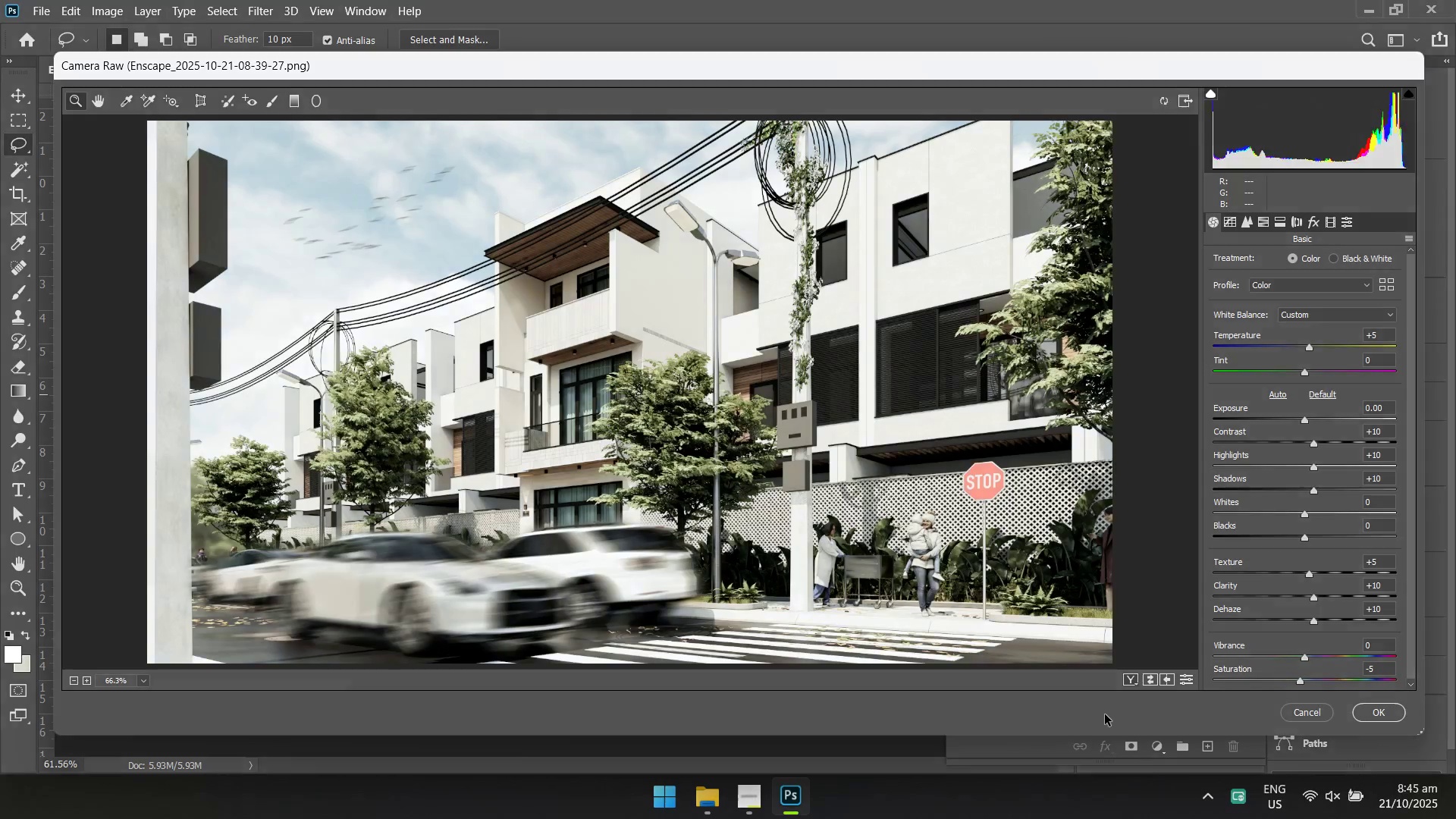 
left_click_drag(start_coordinate=[1223, 519], to_coordinate=[1260, 464])
 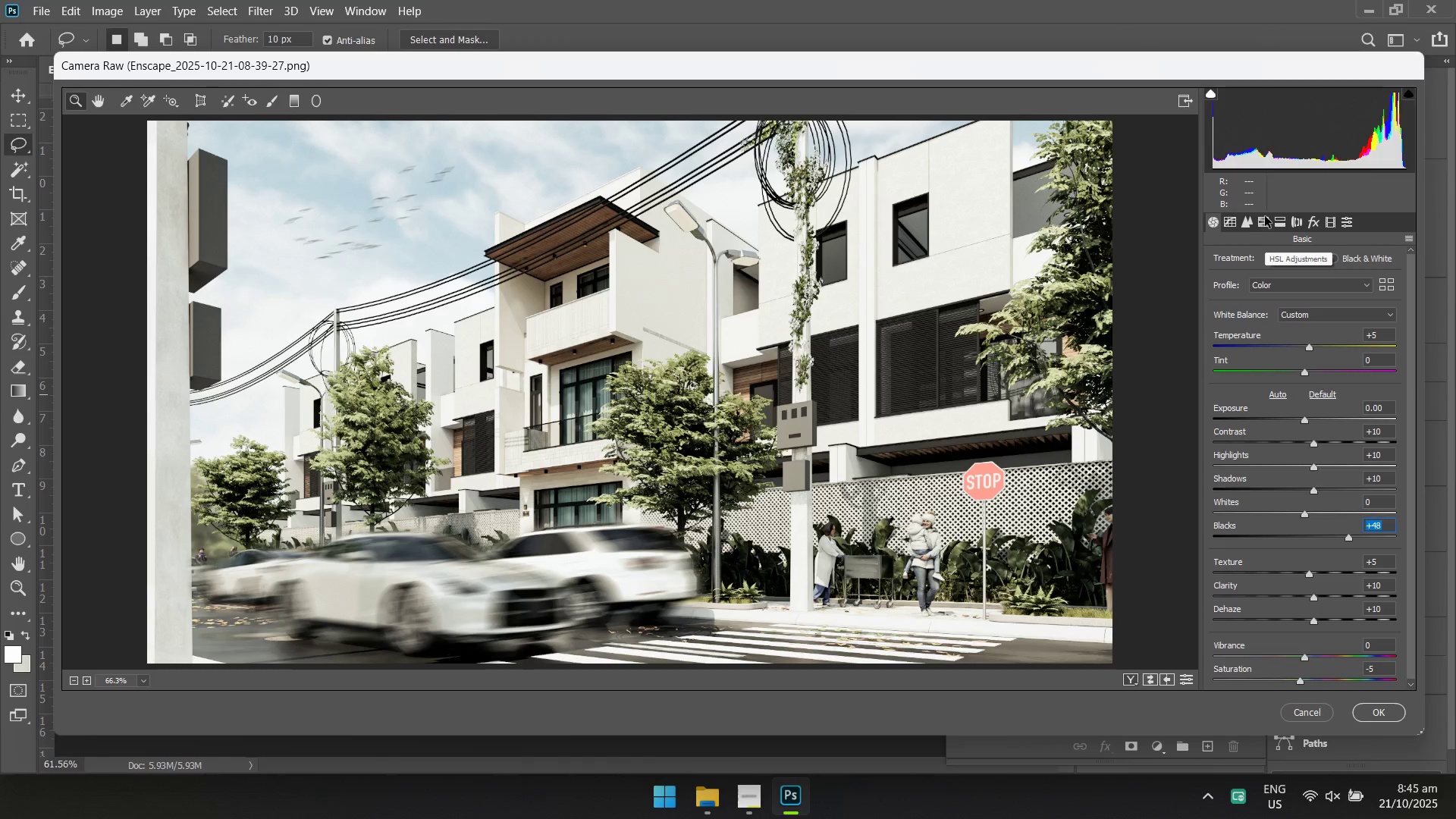 
left_click([1232, 224])
 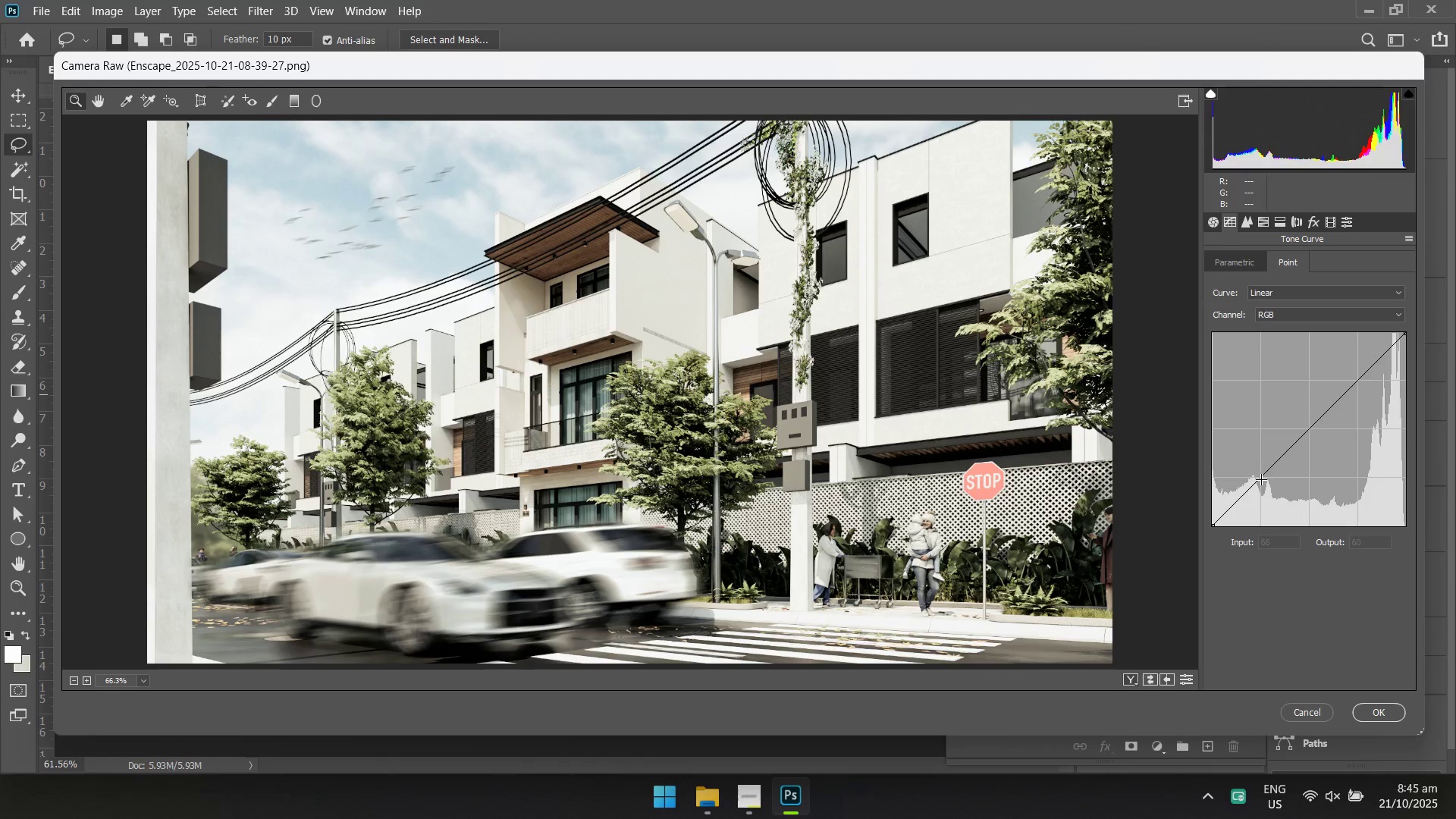 
left_click_drag(start_coordinate=[1260, 477], to_coordinate=[1261, 482])
 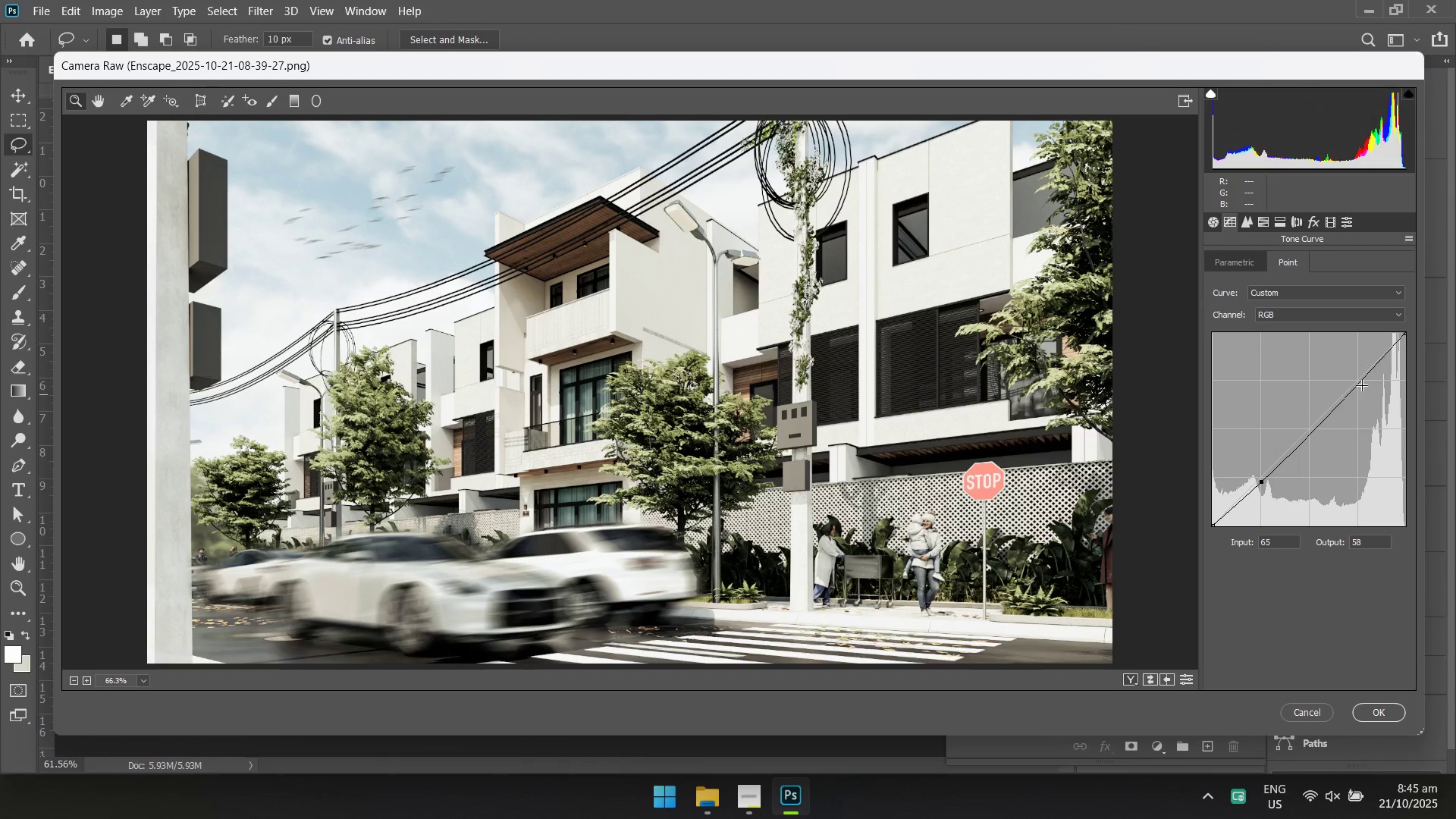 
left_click_drag(start_coordinate=[1360, 385], to_coordinate=[1354, 377])
 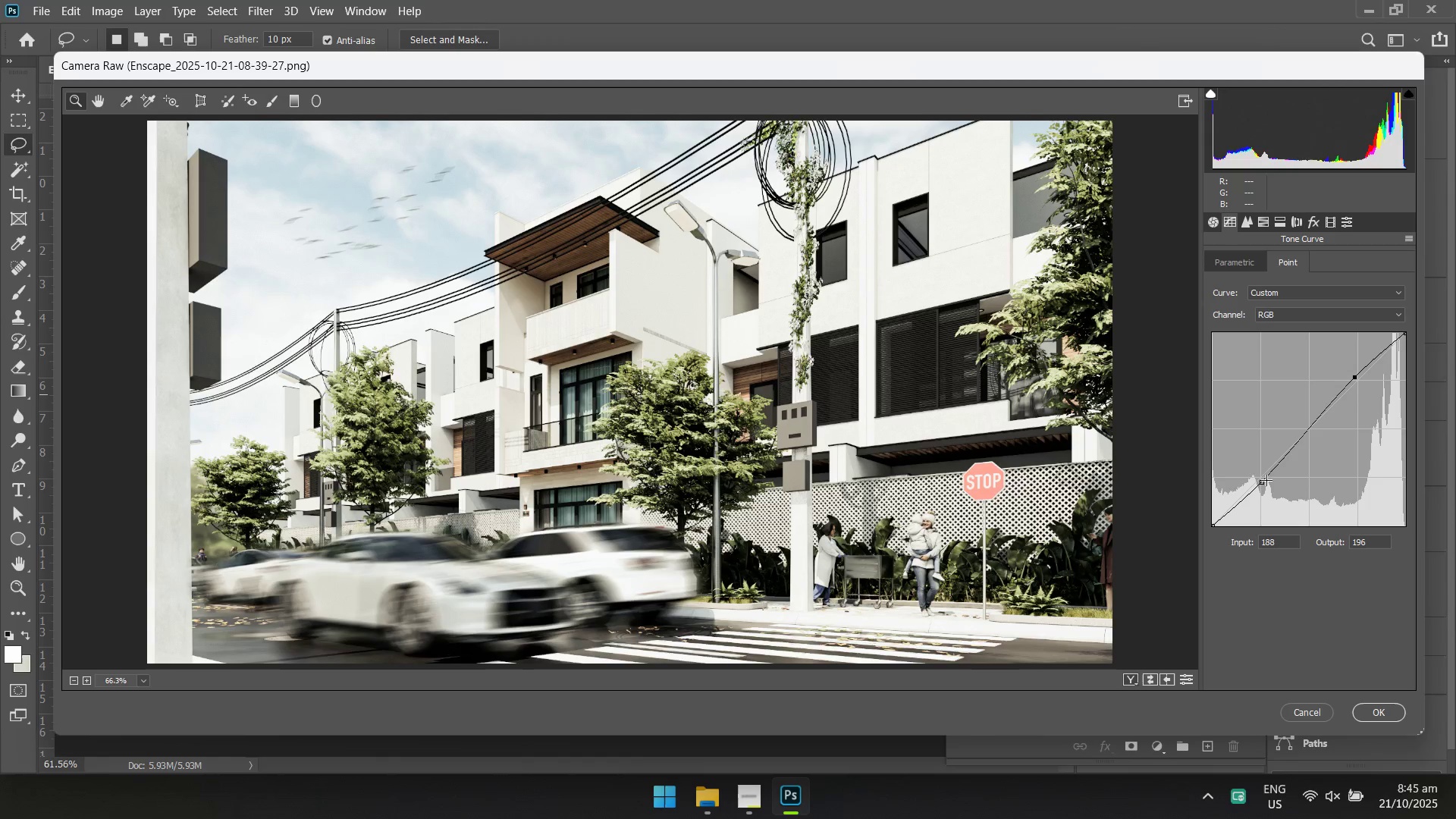 
left_click_drag(start_coordinate=[1261, 484], to_coordinate=[1262, 480])
 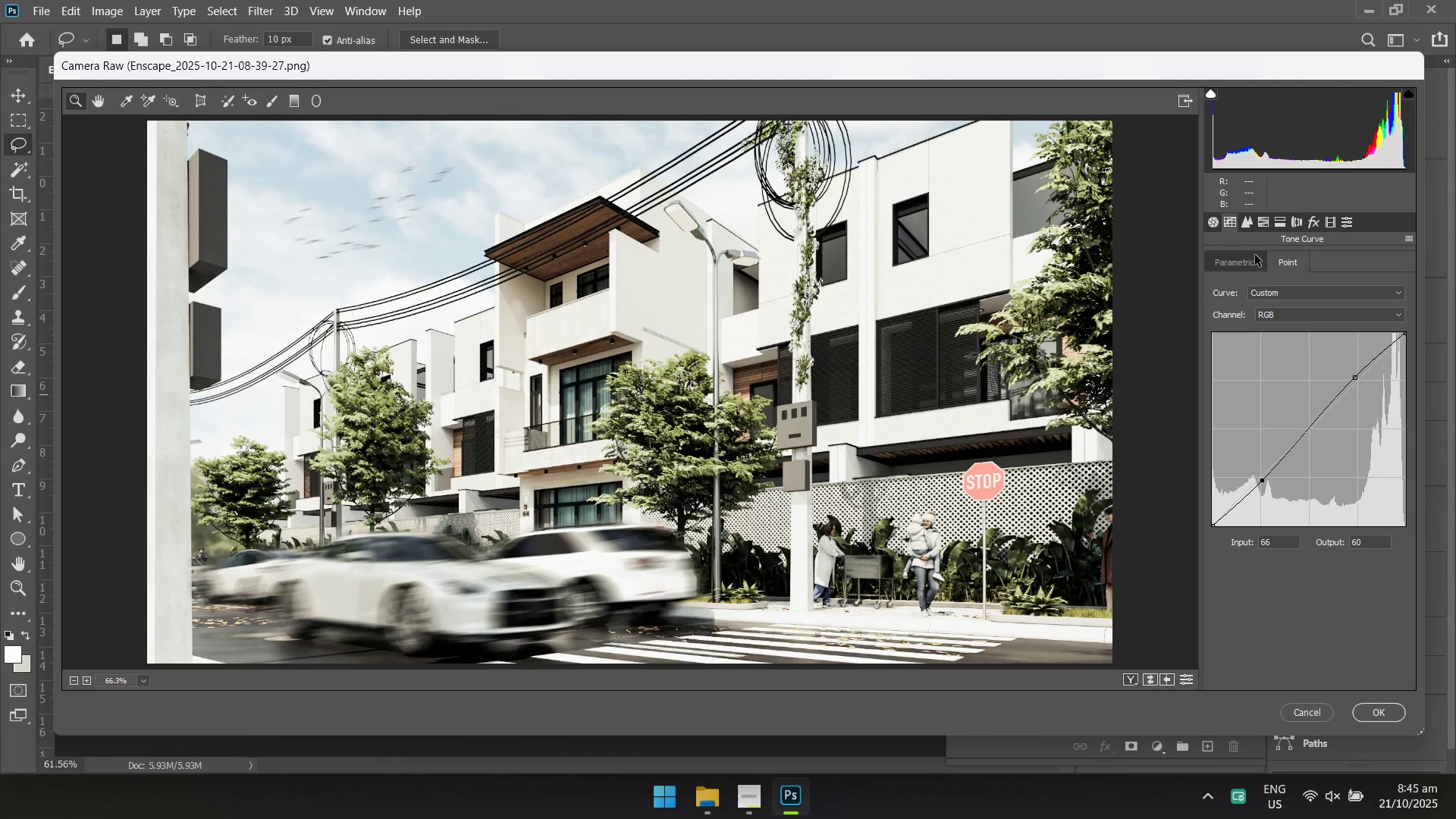 
left_click([1253, 254])
 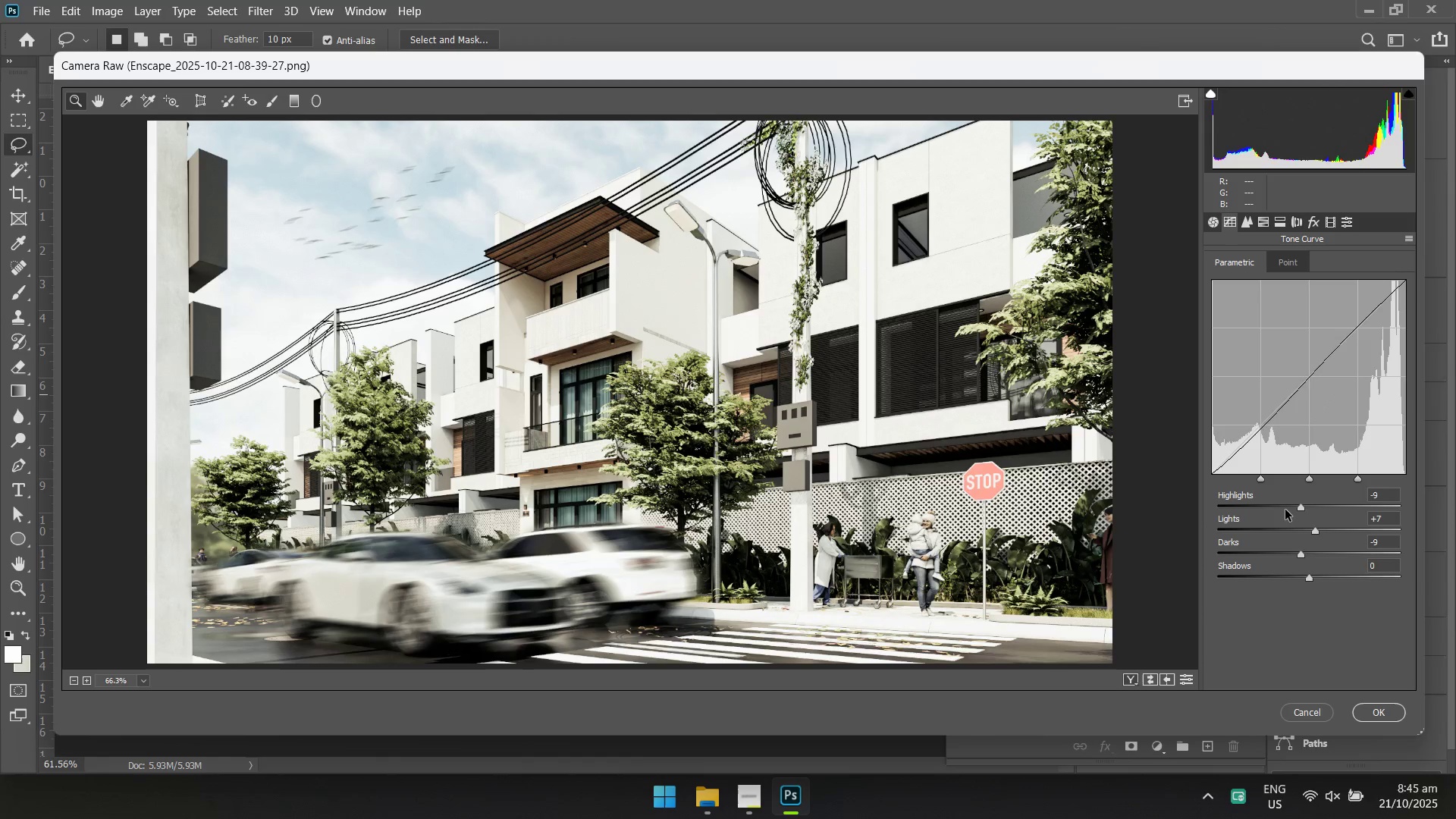 
left_click([1285, 509])
 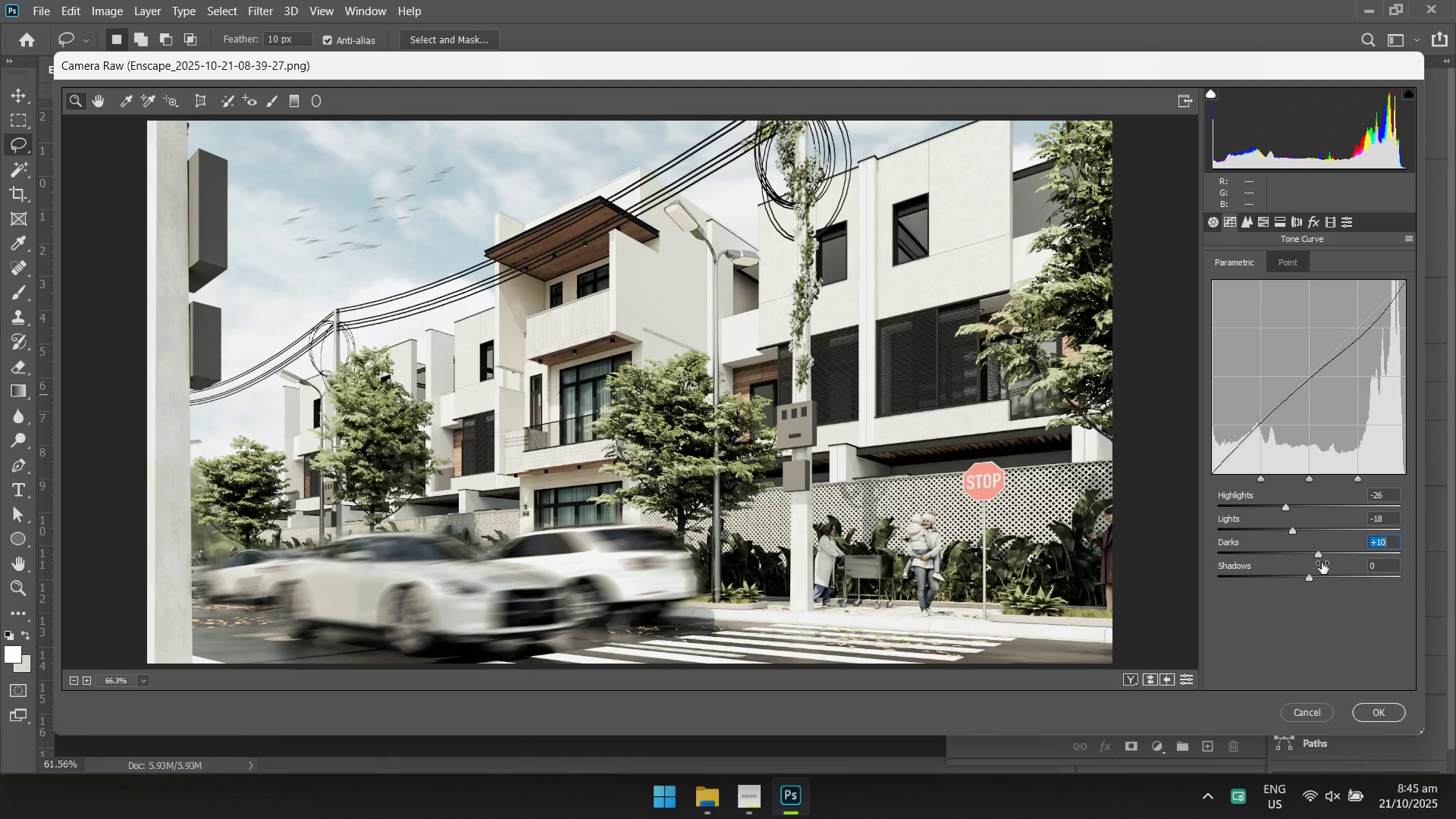 
left_click([1322, 579])
 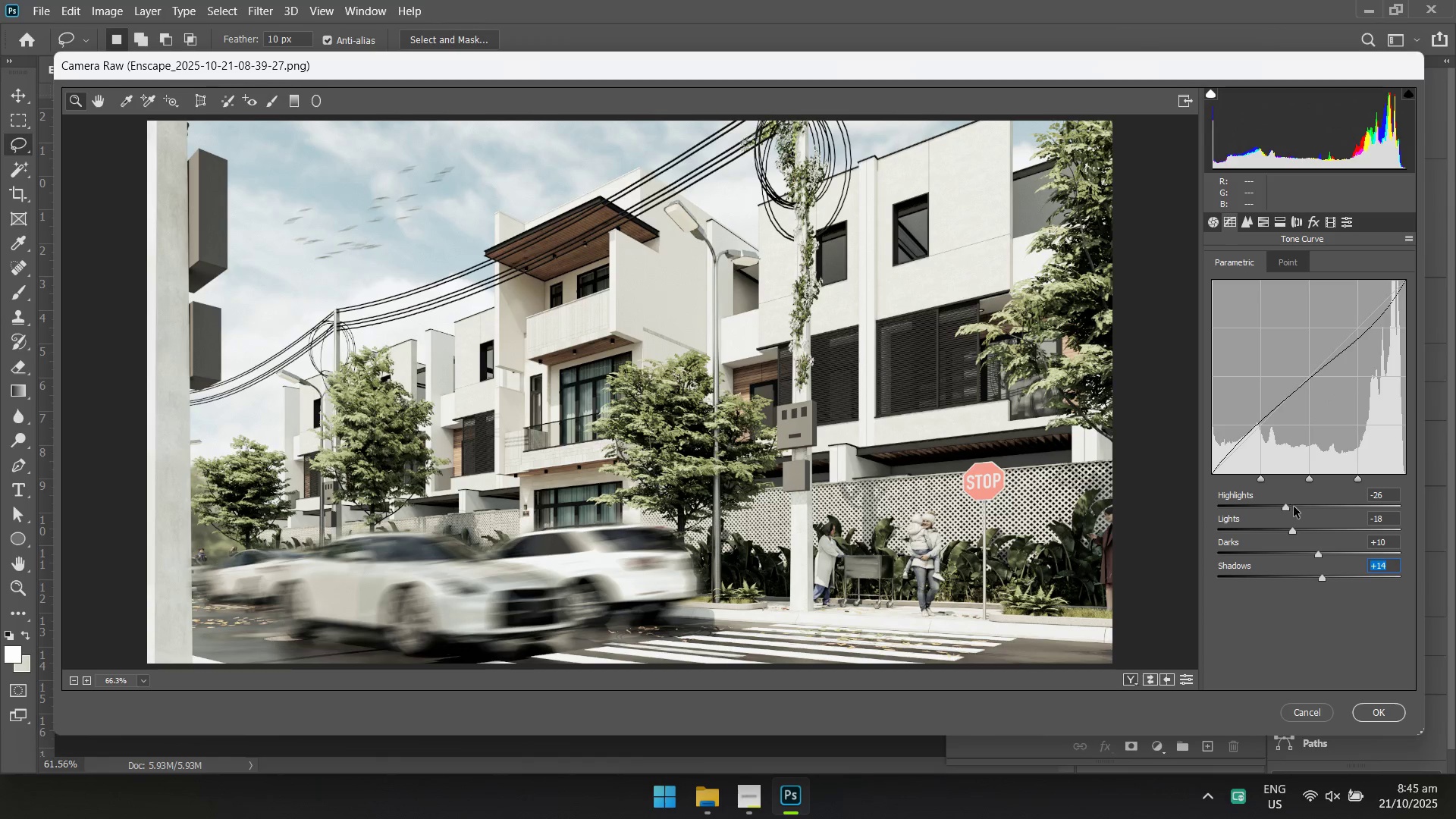 
left_click([1294, 510])
 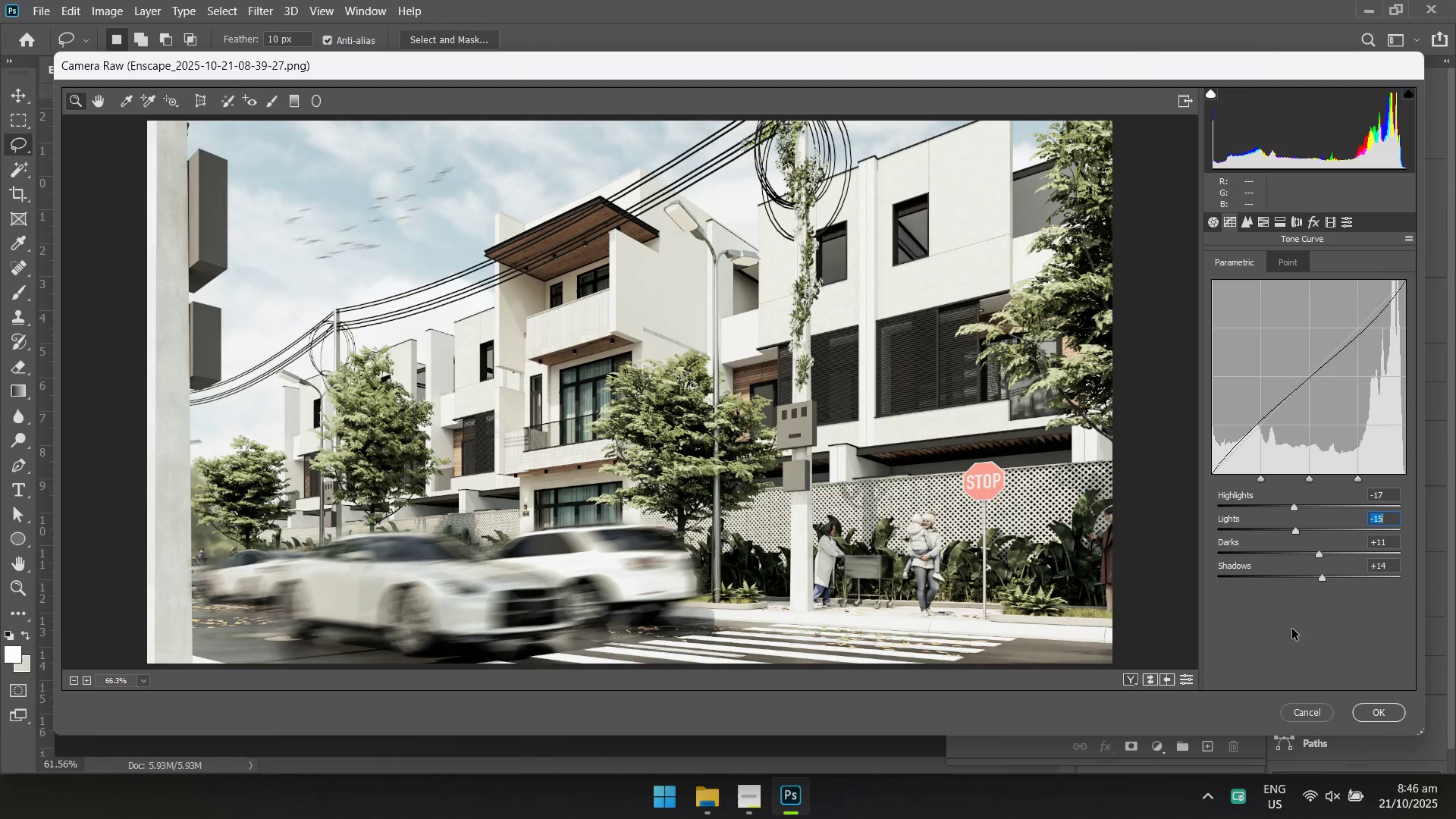 
wait(6.68)
 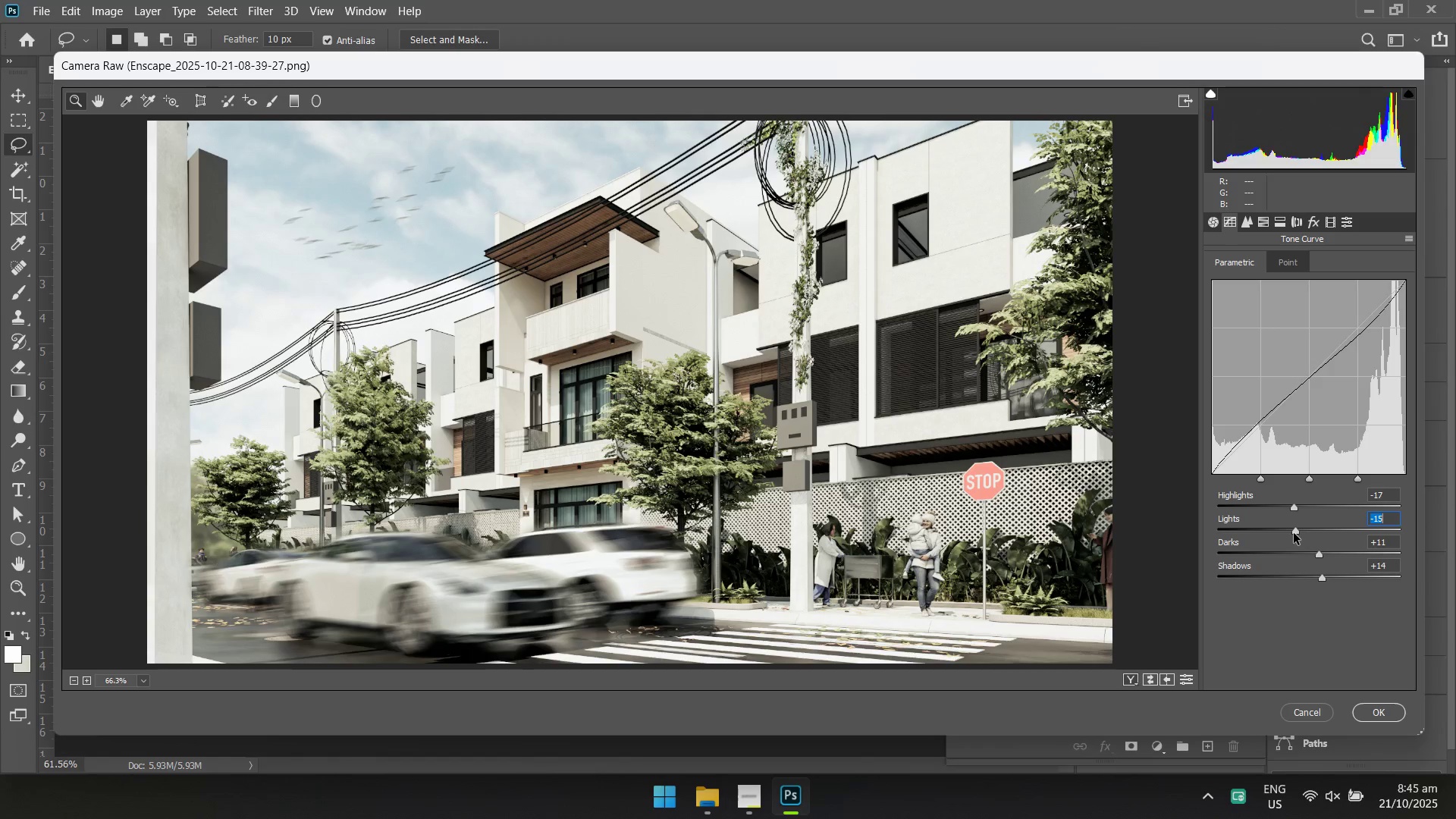 
double_click([1226, 222])
 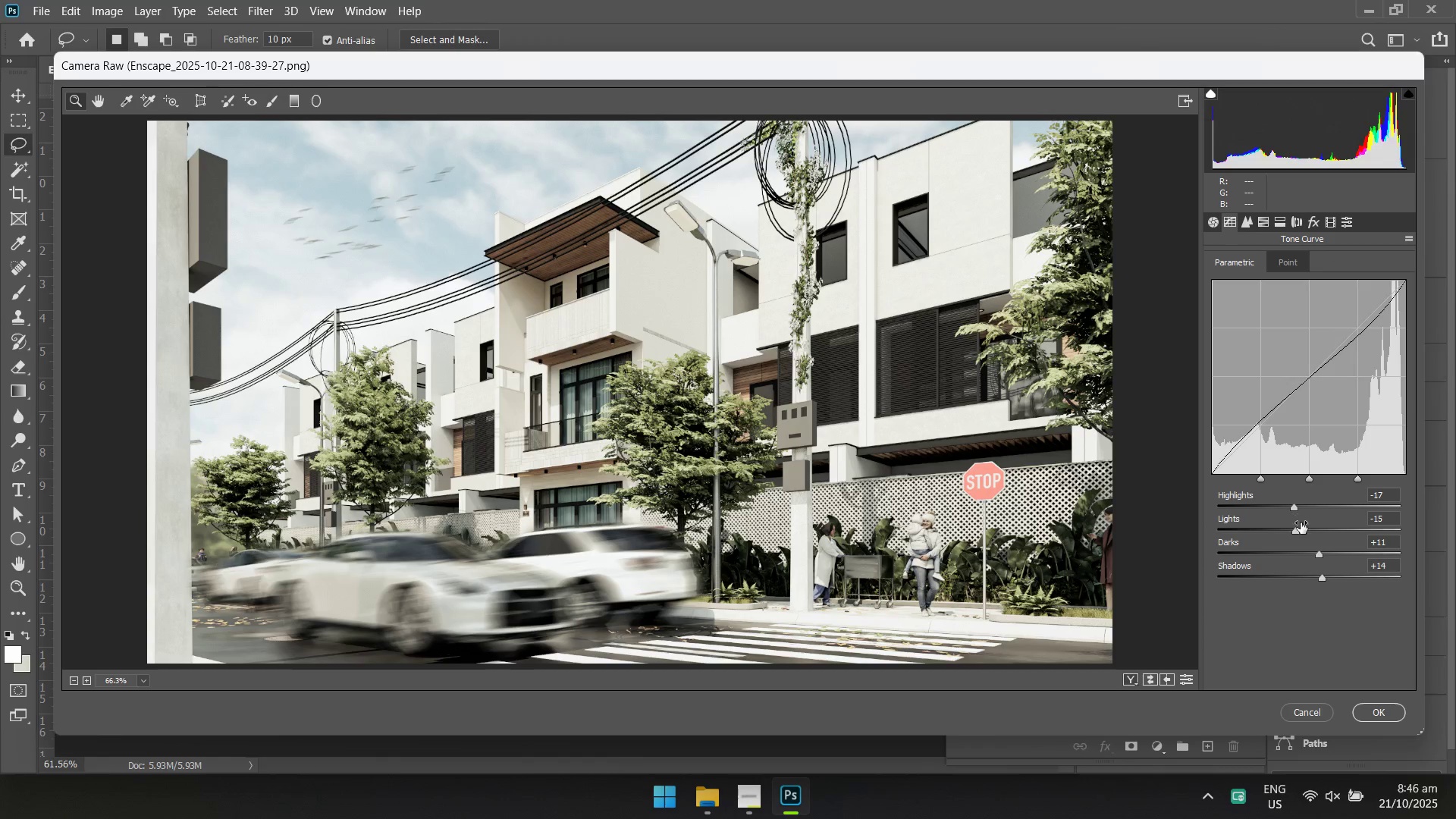 
left_click([1294, 533])
 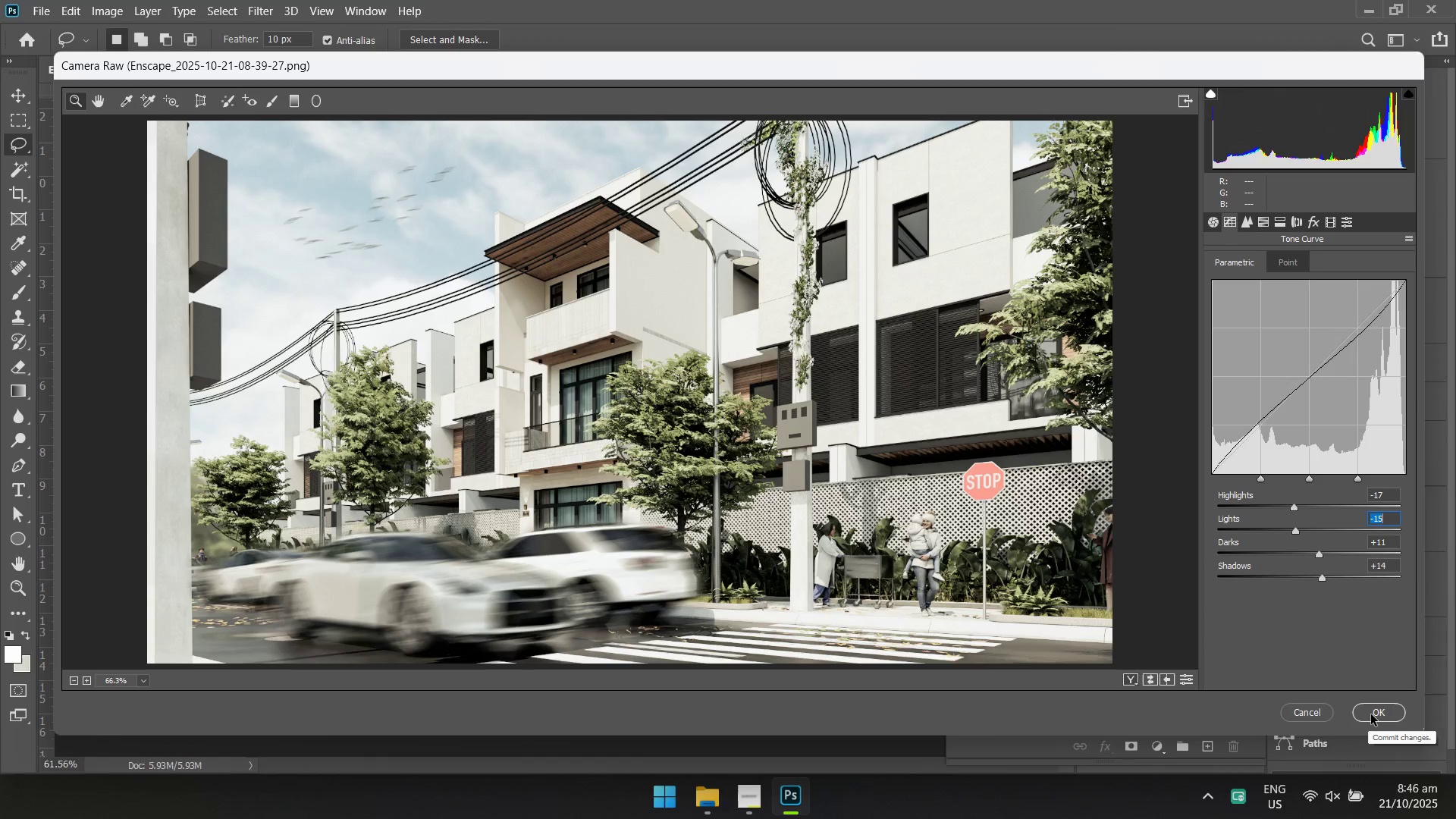 
left_click([1373, 717])
 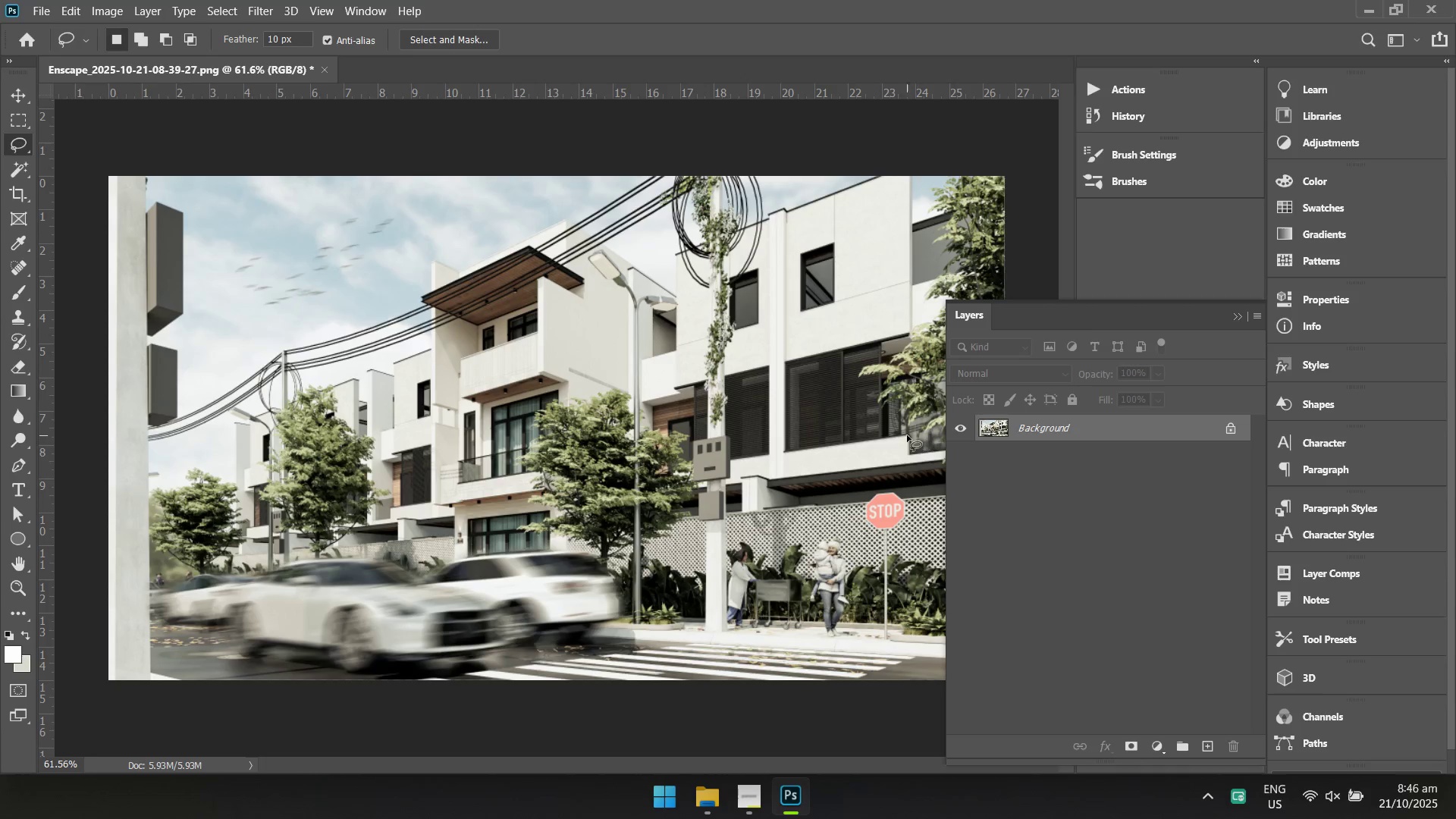 
key(Control+S)
 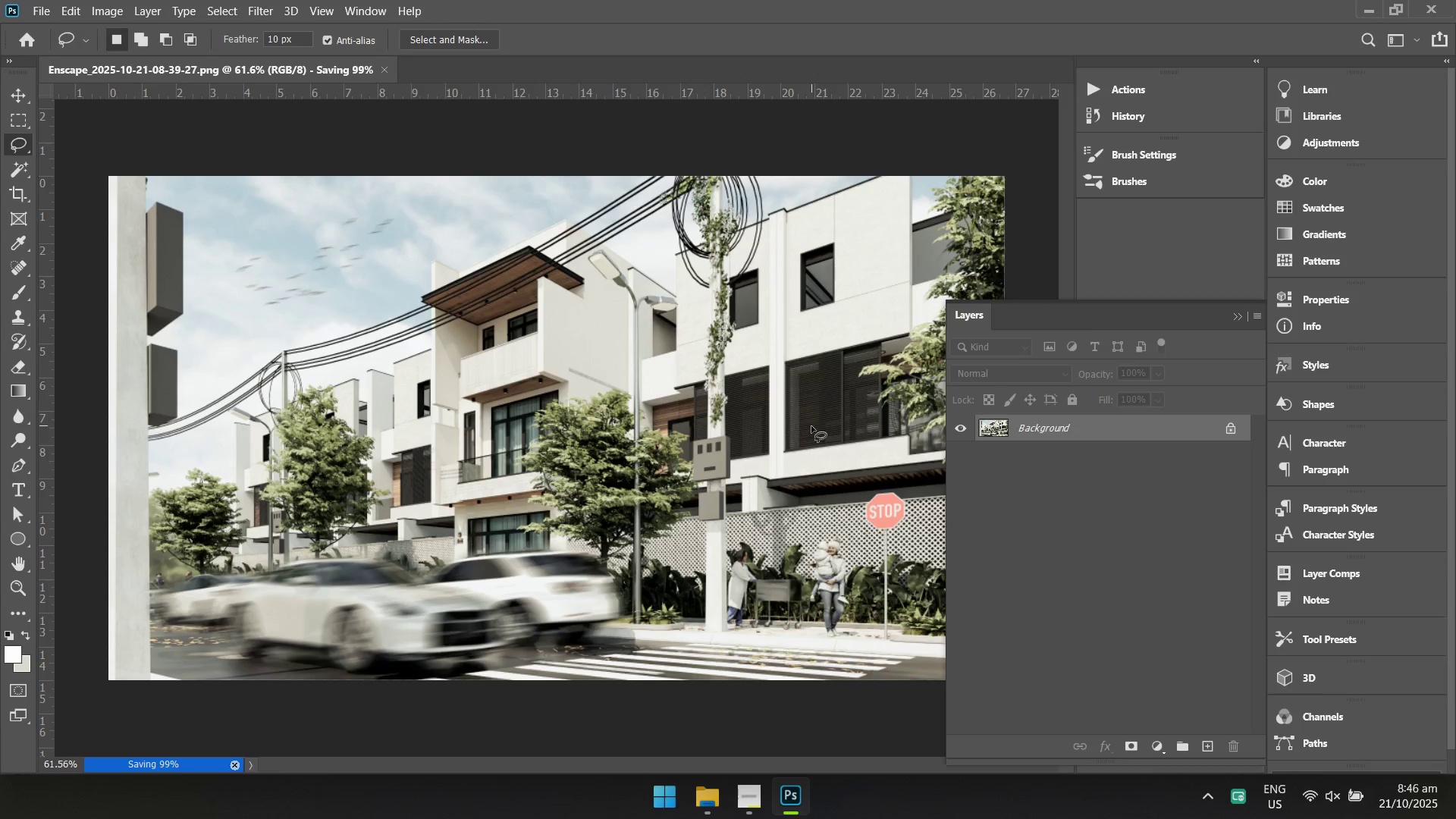 
key(Alt+Tab)
 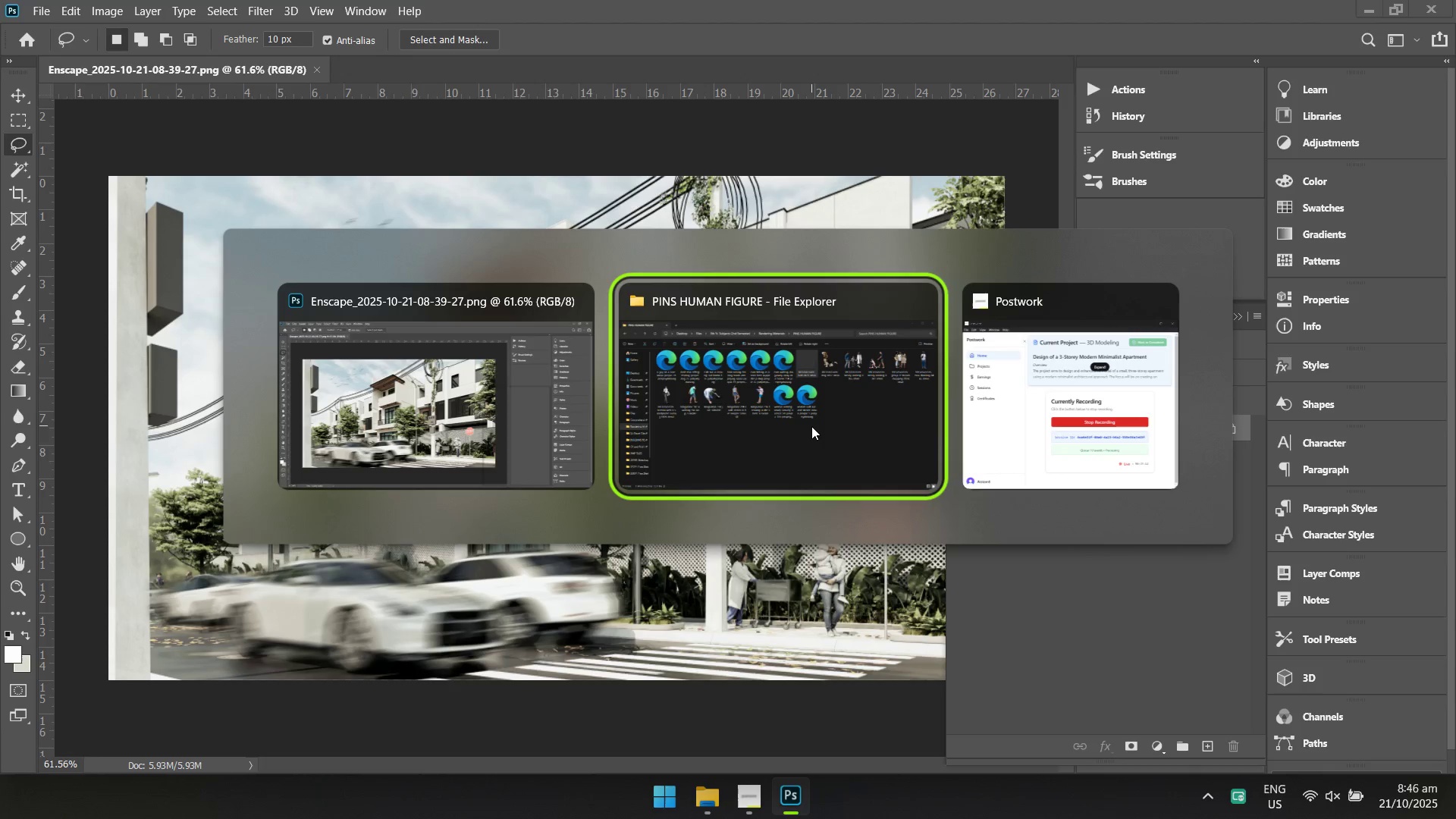 
key(Alt+Tab)